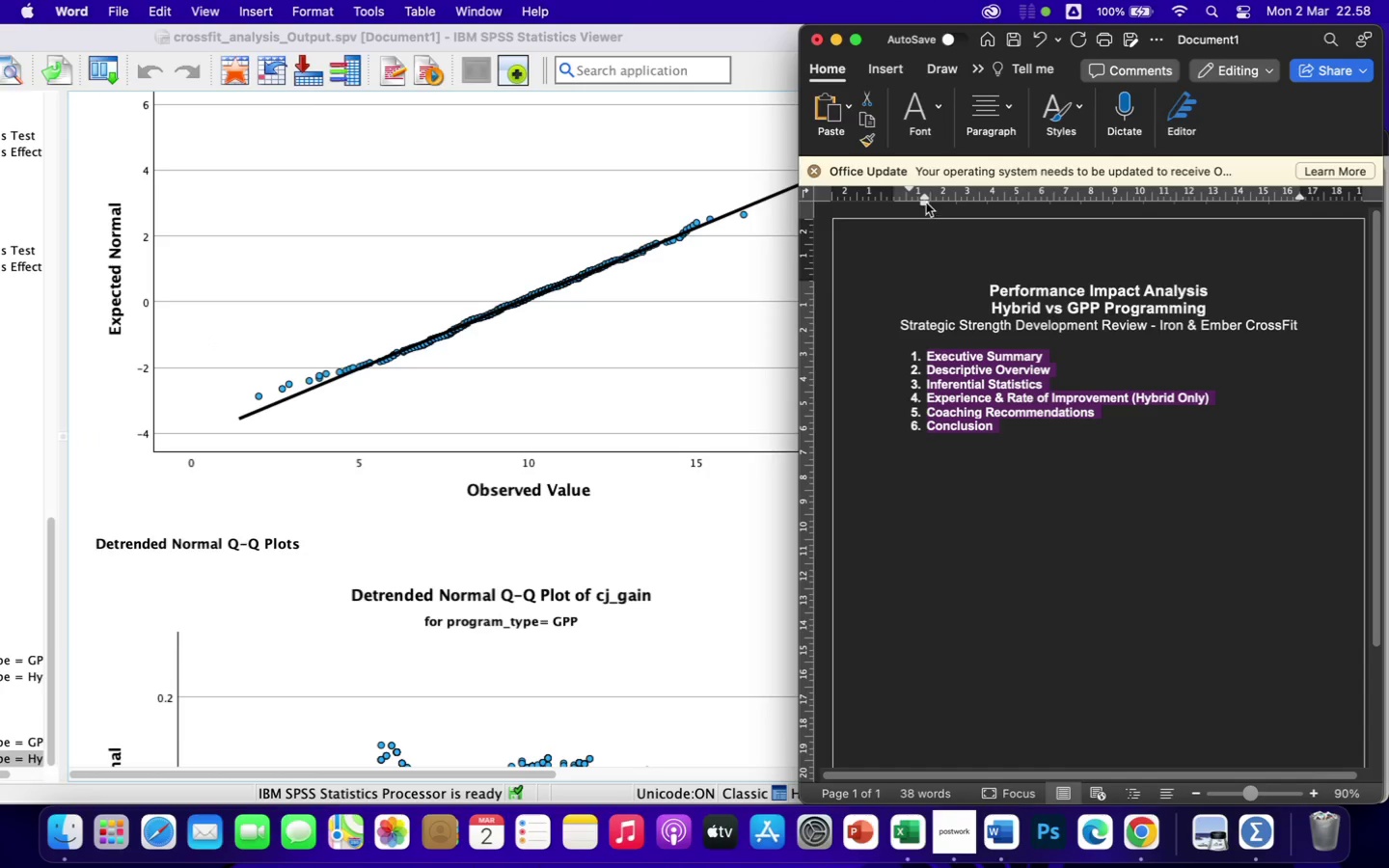 
left_click_drag(start_coordinate=[926, 204], to_coordinate=[921, 202])
 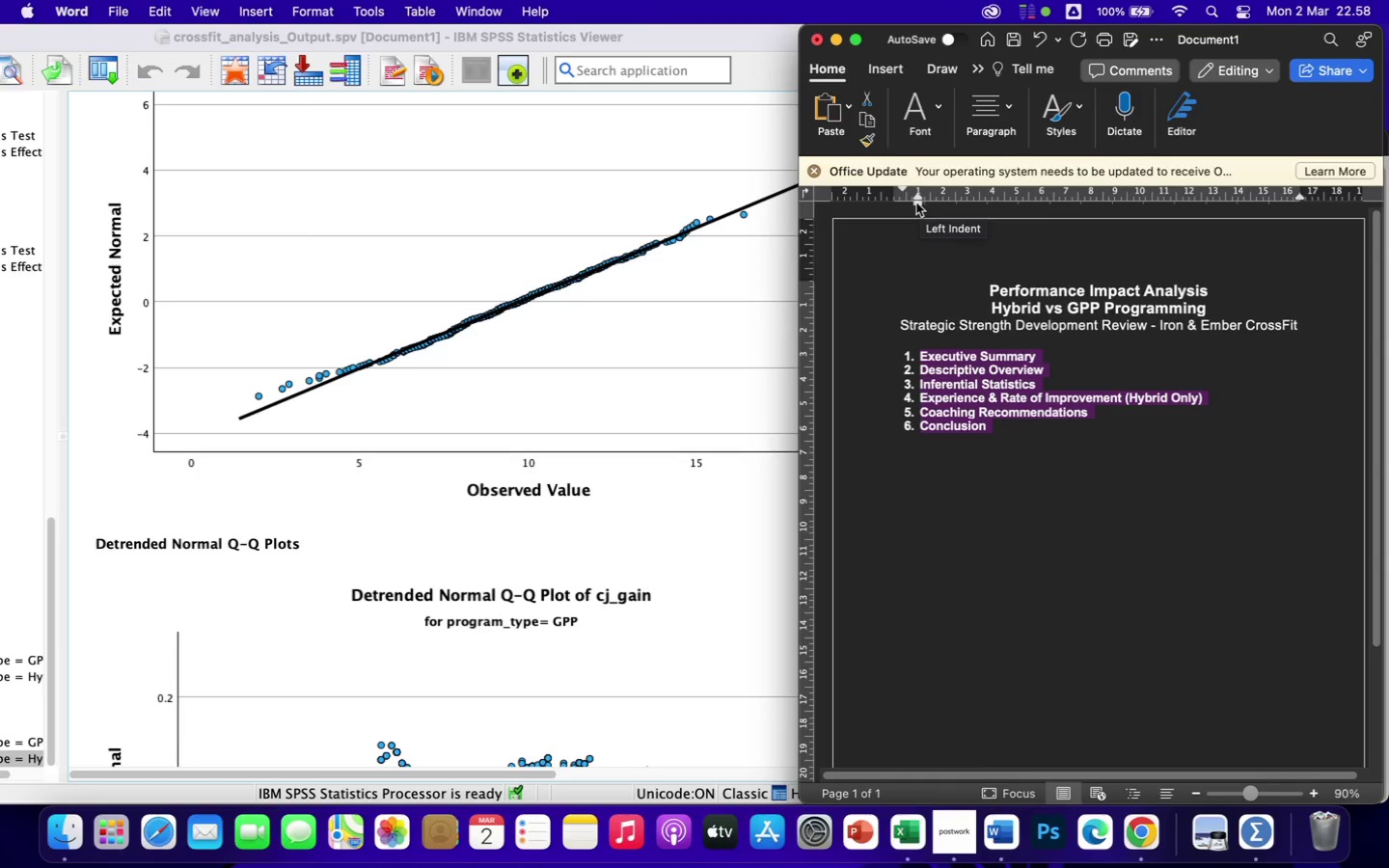 
wait(5.57)
 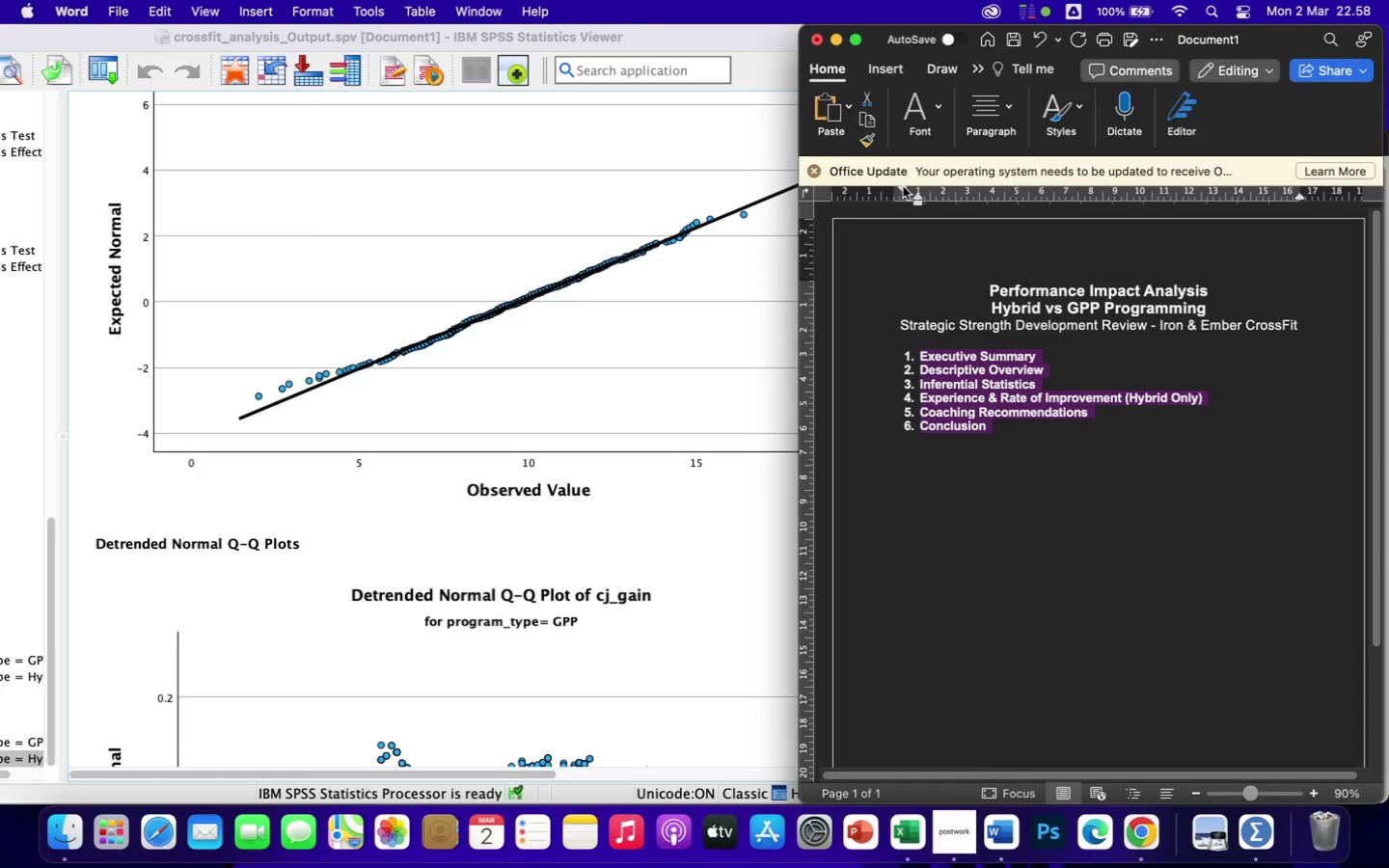 
left_click([916, 203])
 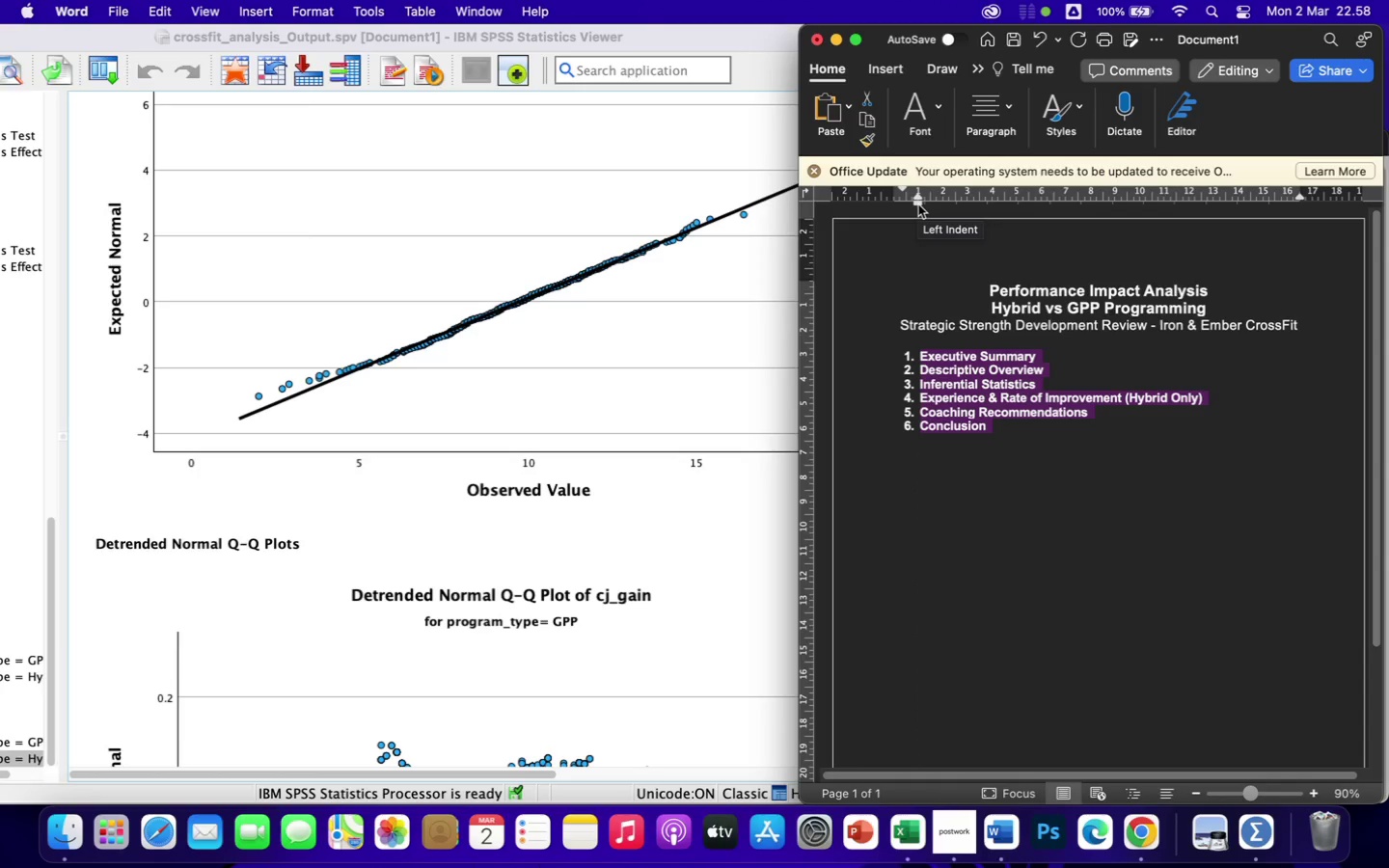 
wait(8.09)
 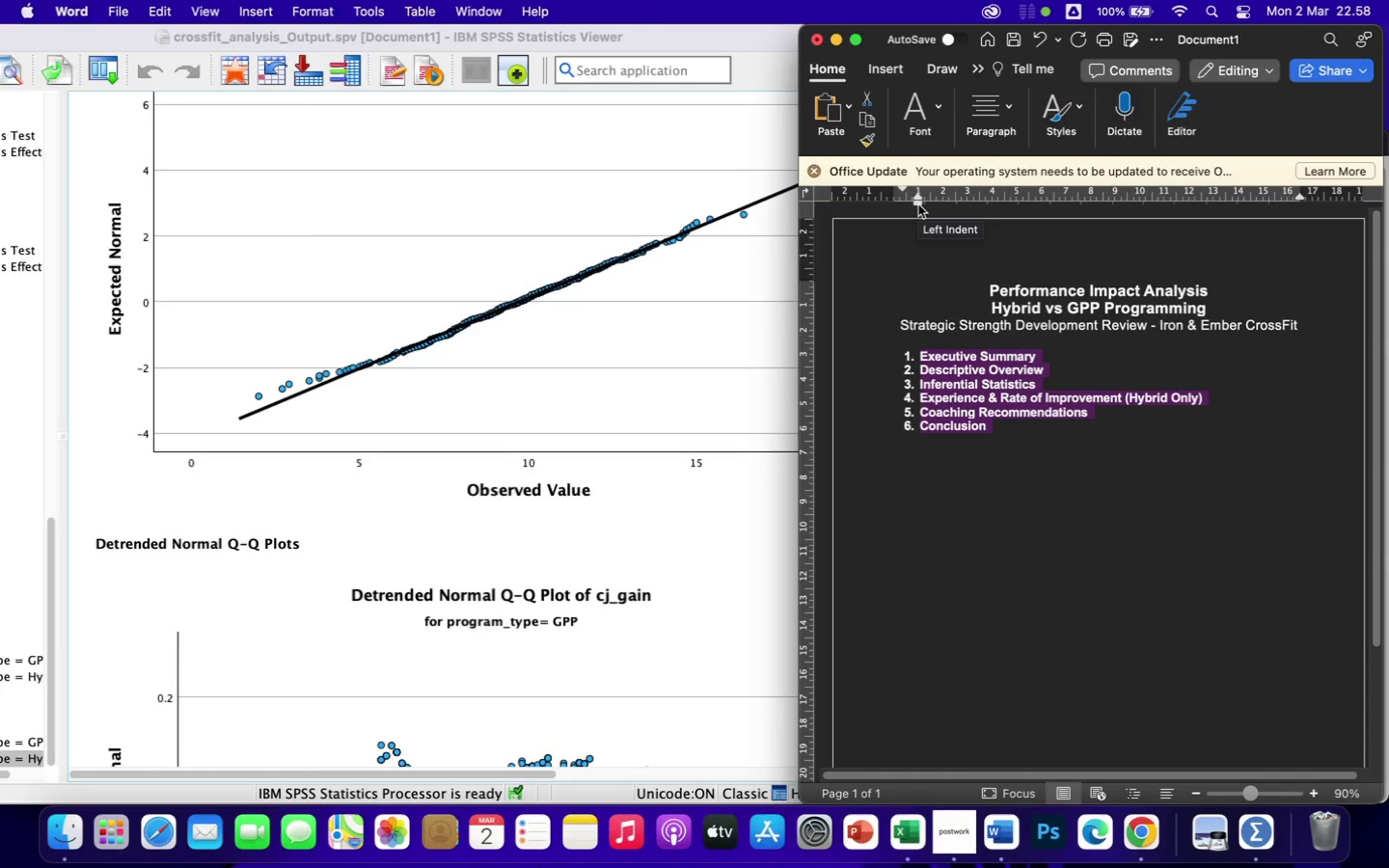 
left_click_drag(start_coordinate=[918, 206], to_coordinate=[913, 204])
 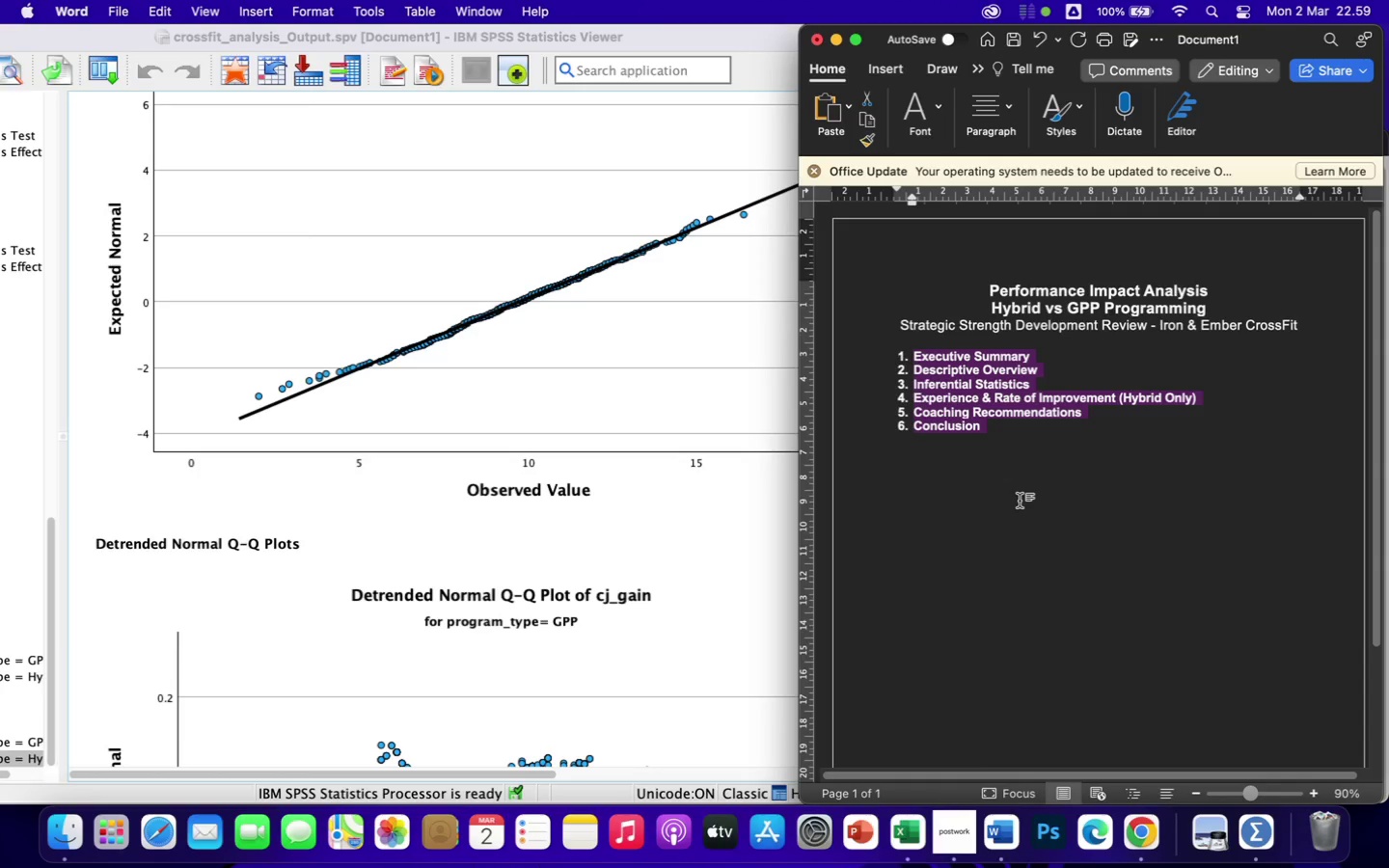 
wait(23.82)
 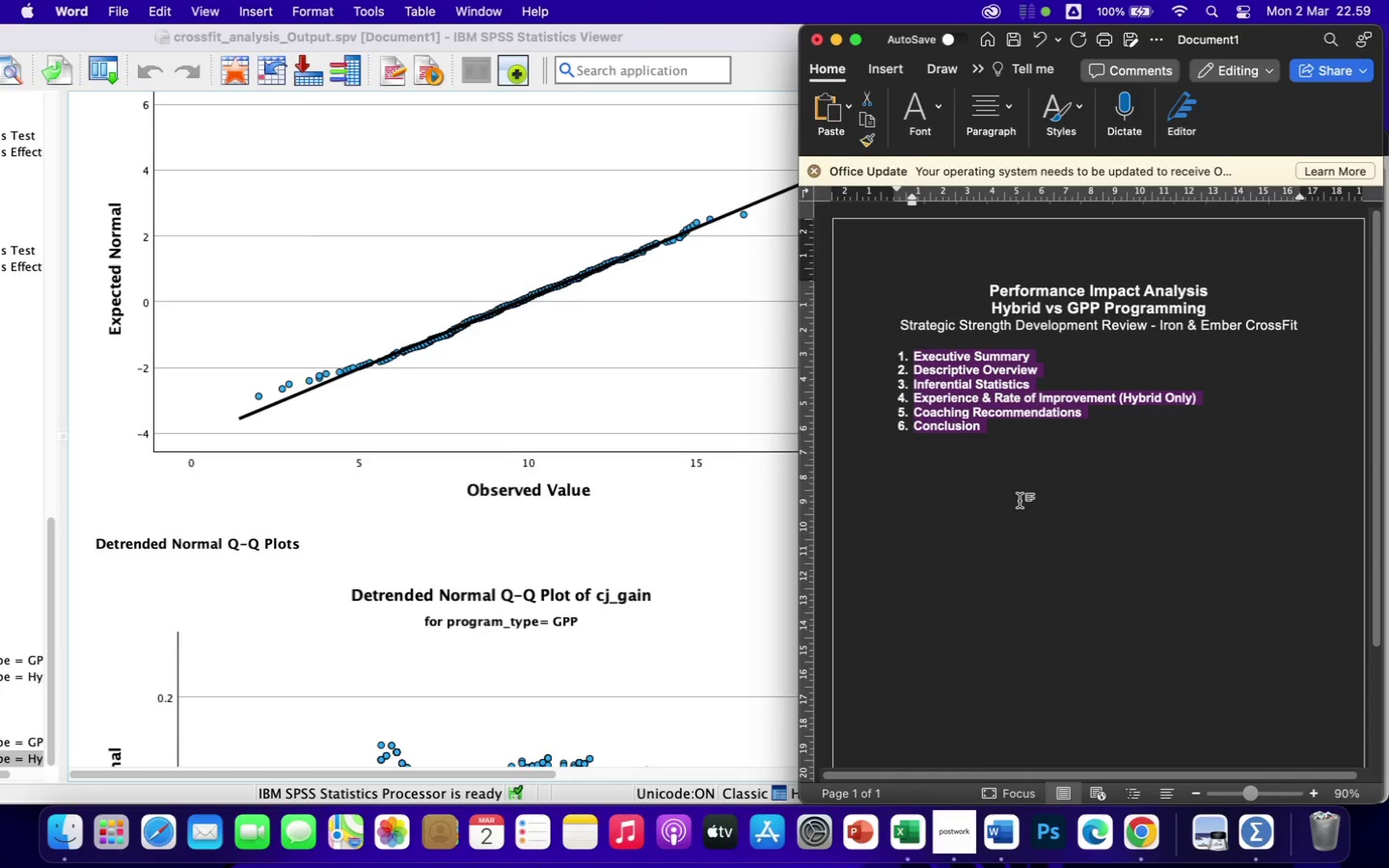 
left_click([1075, 355])
 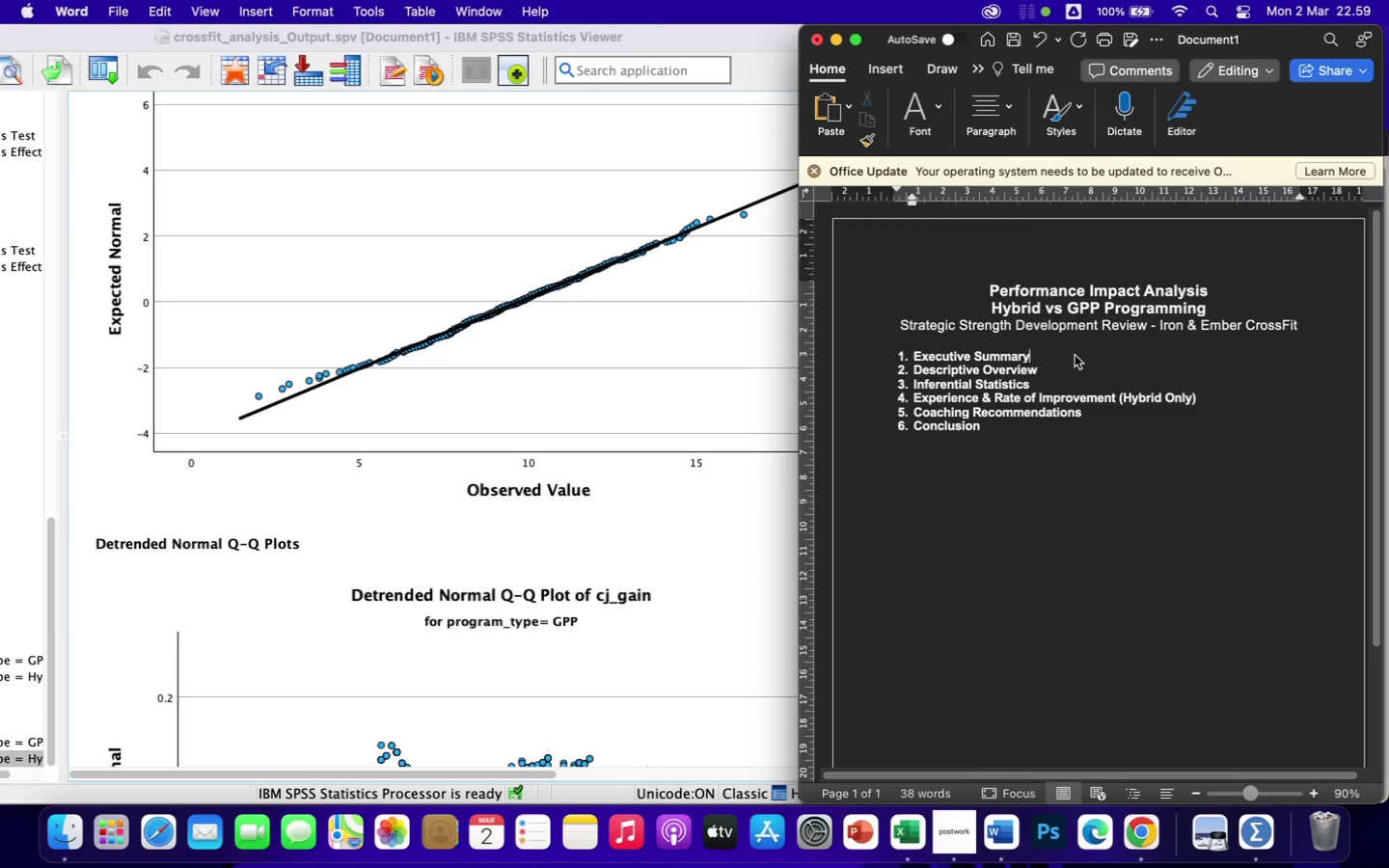 
key(Enter)
 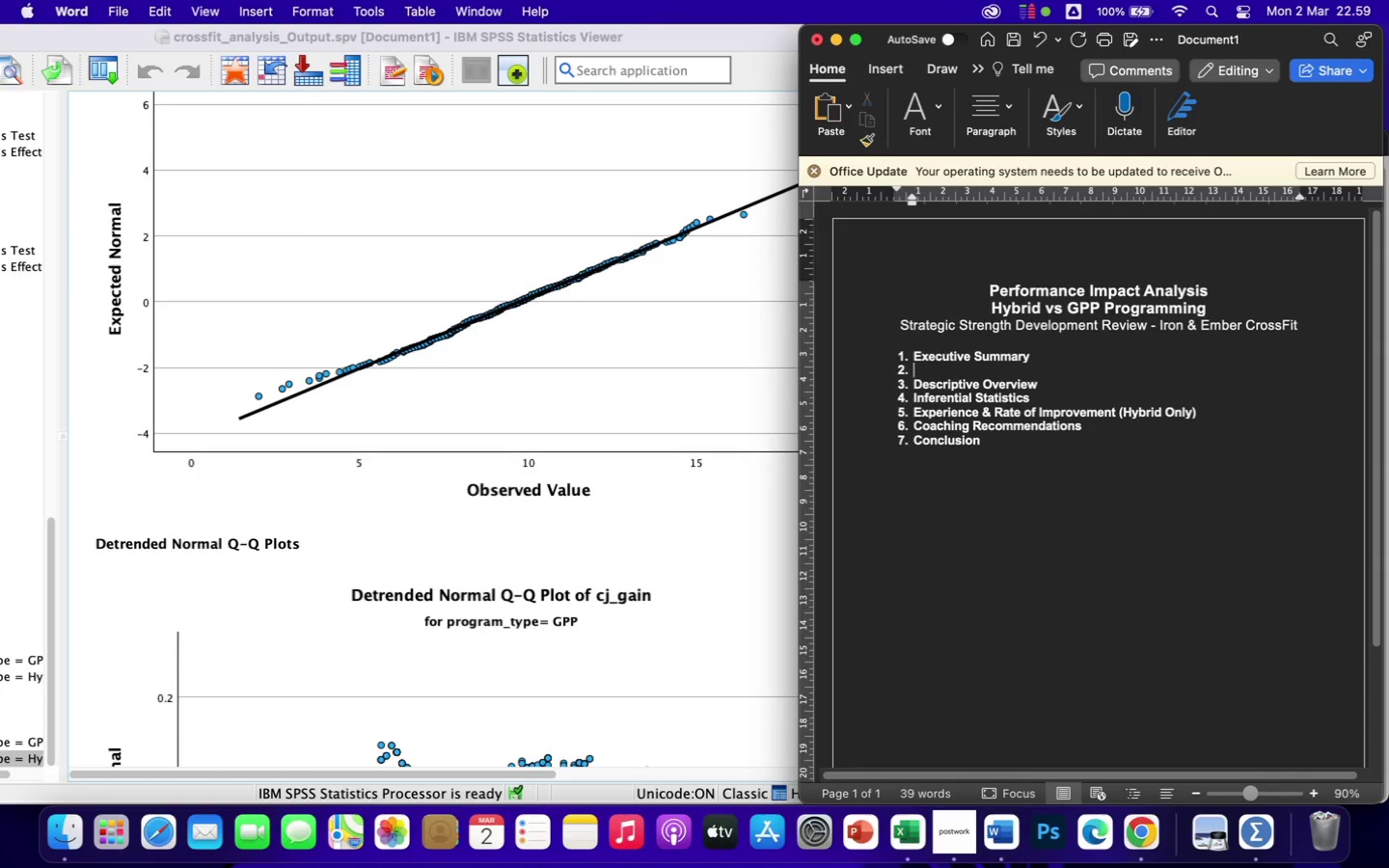 
key(Backspace)
 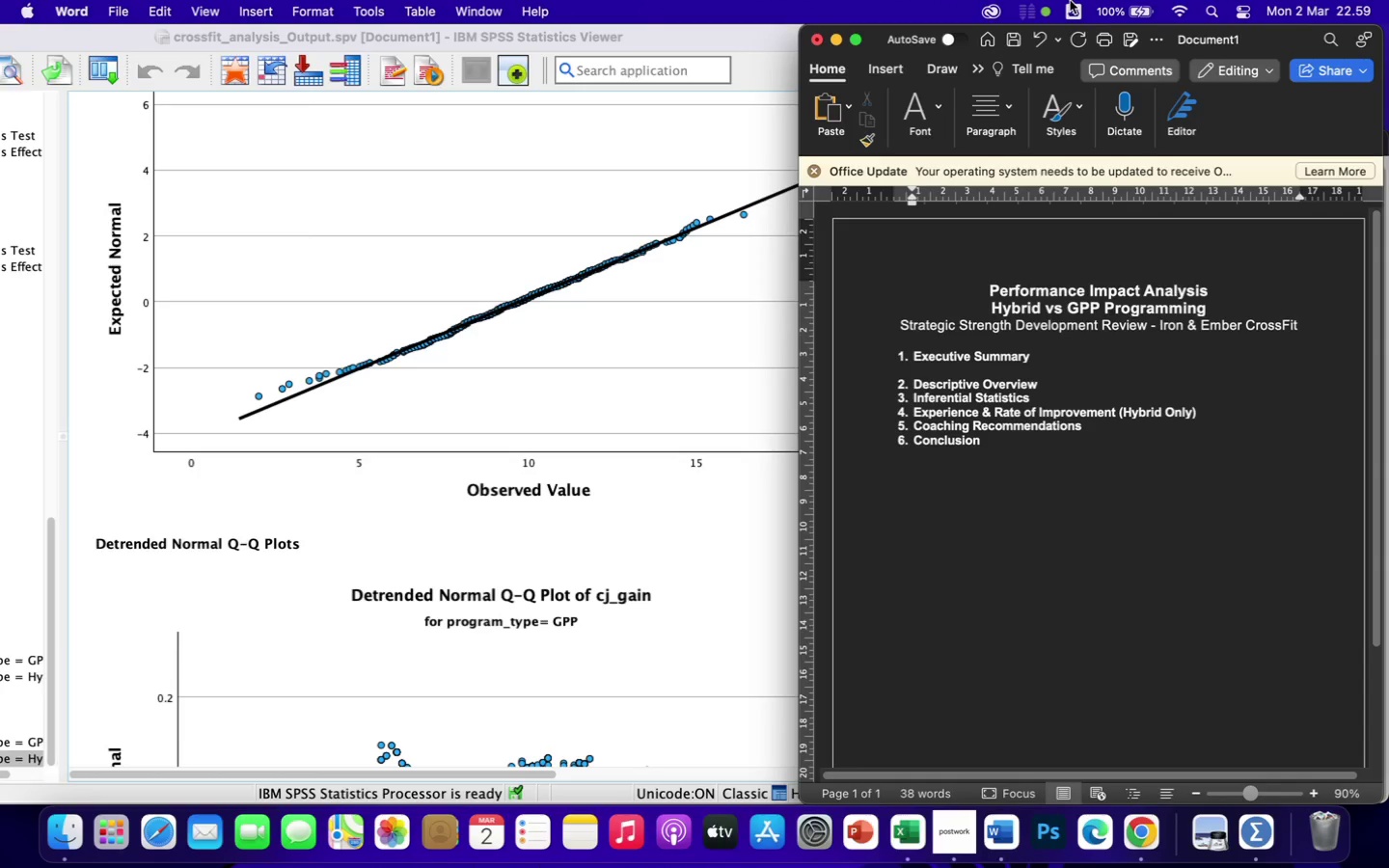 
left_click([931, 118])
 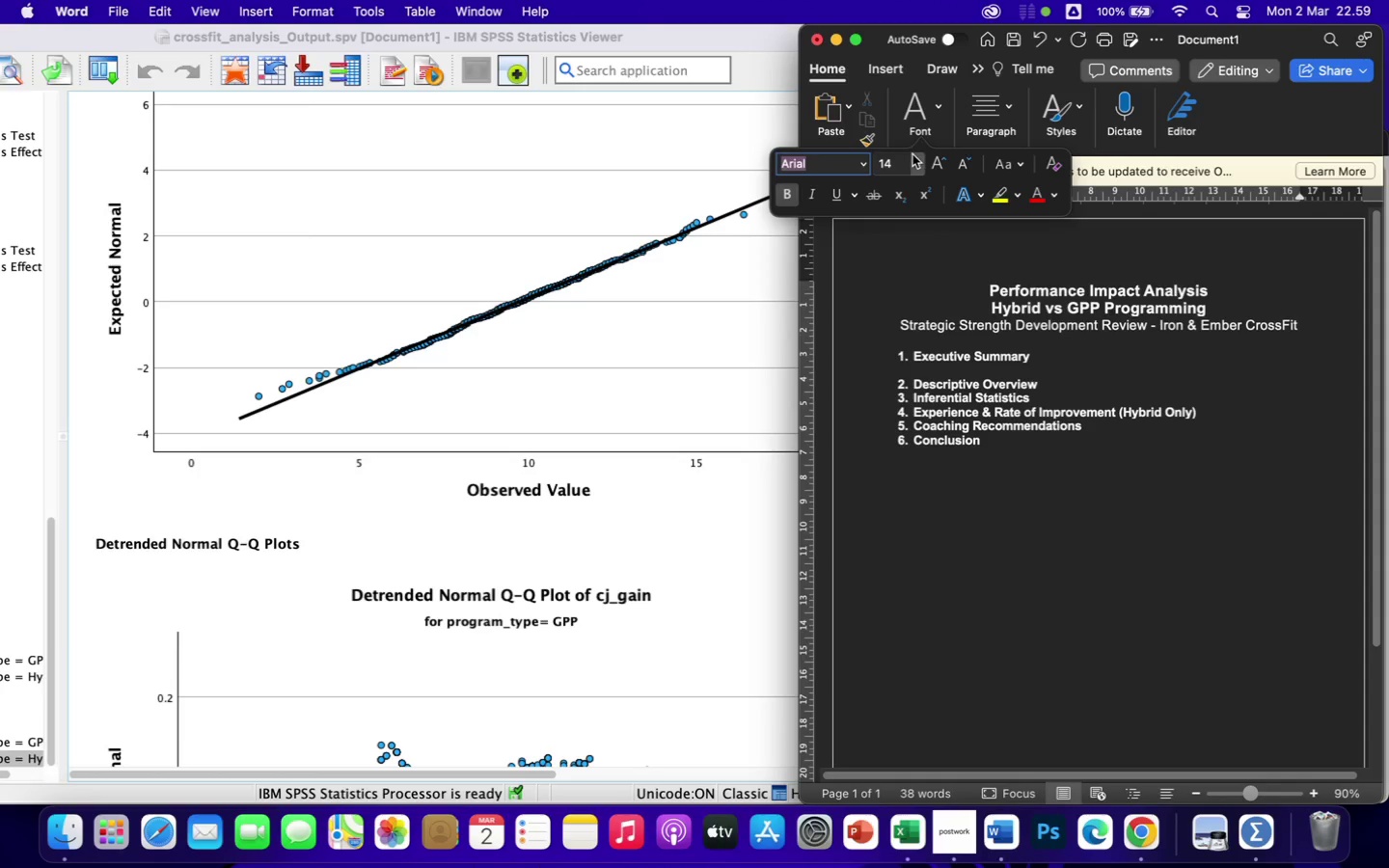 
left_click([914, 166])
 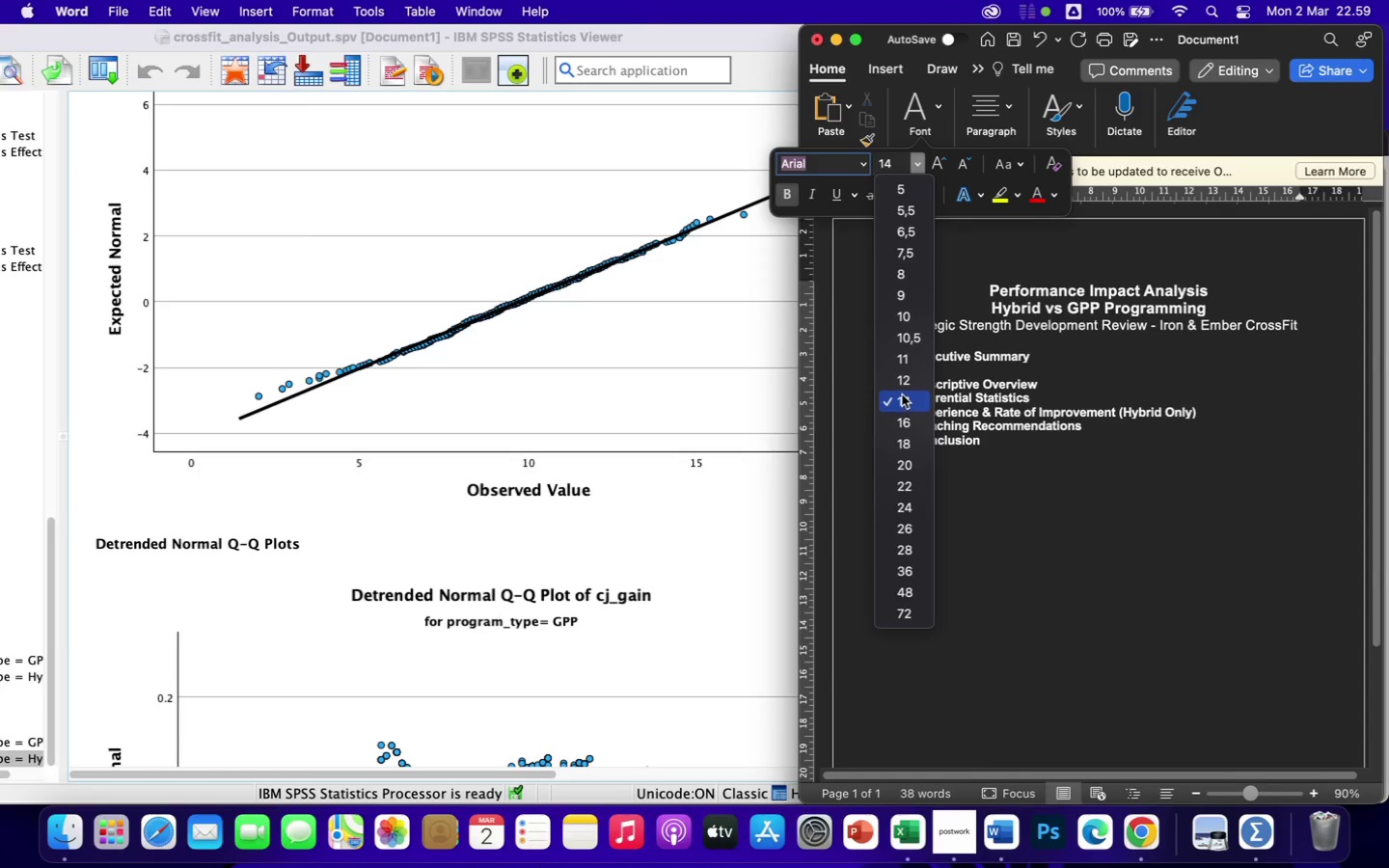 
left_click([901, 383])
 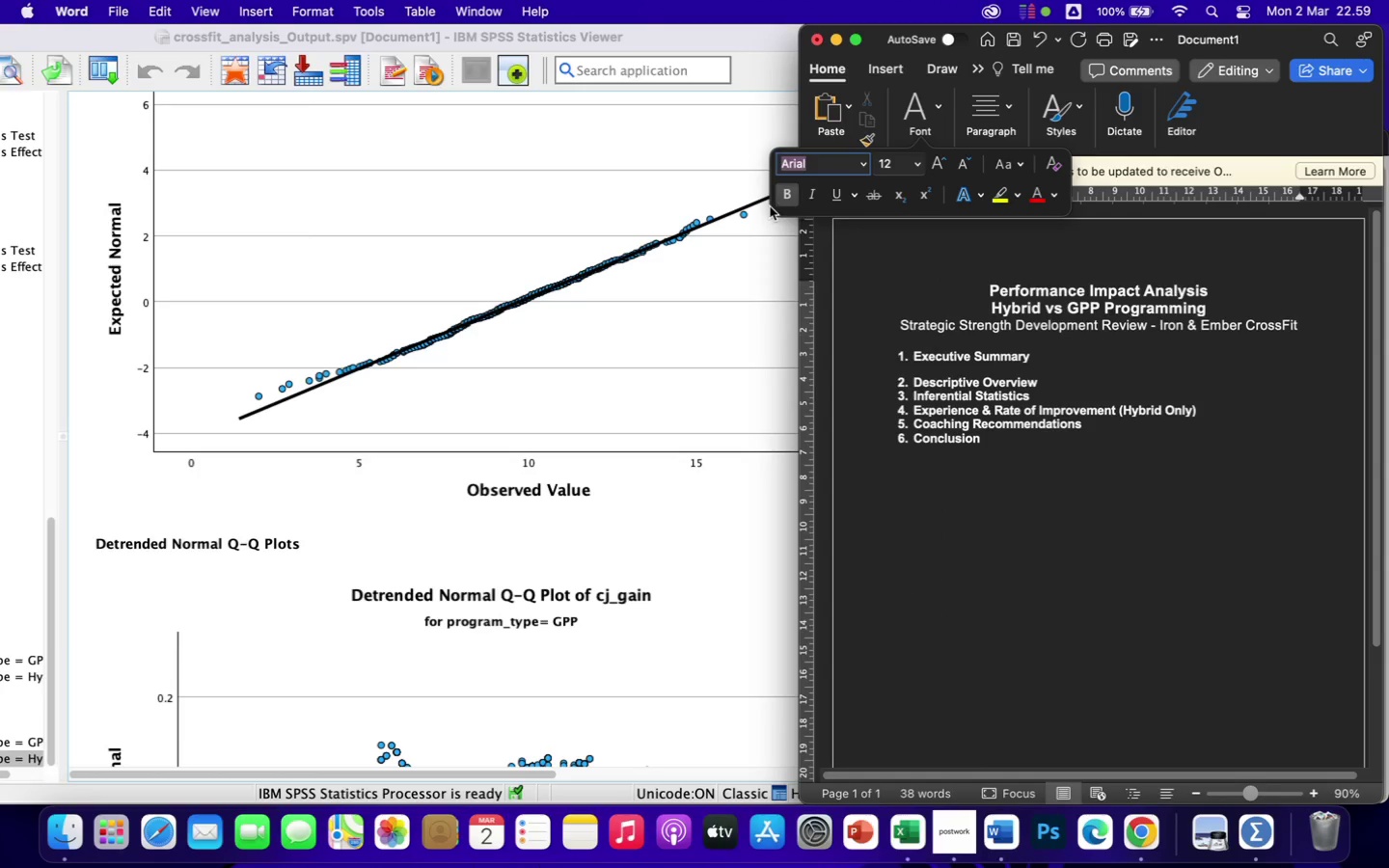 
left_click([784, 199])
 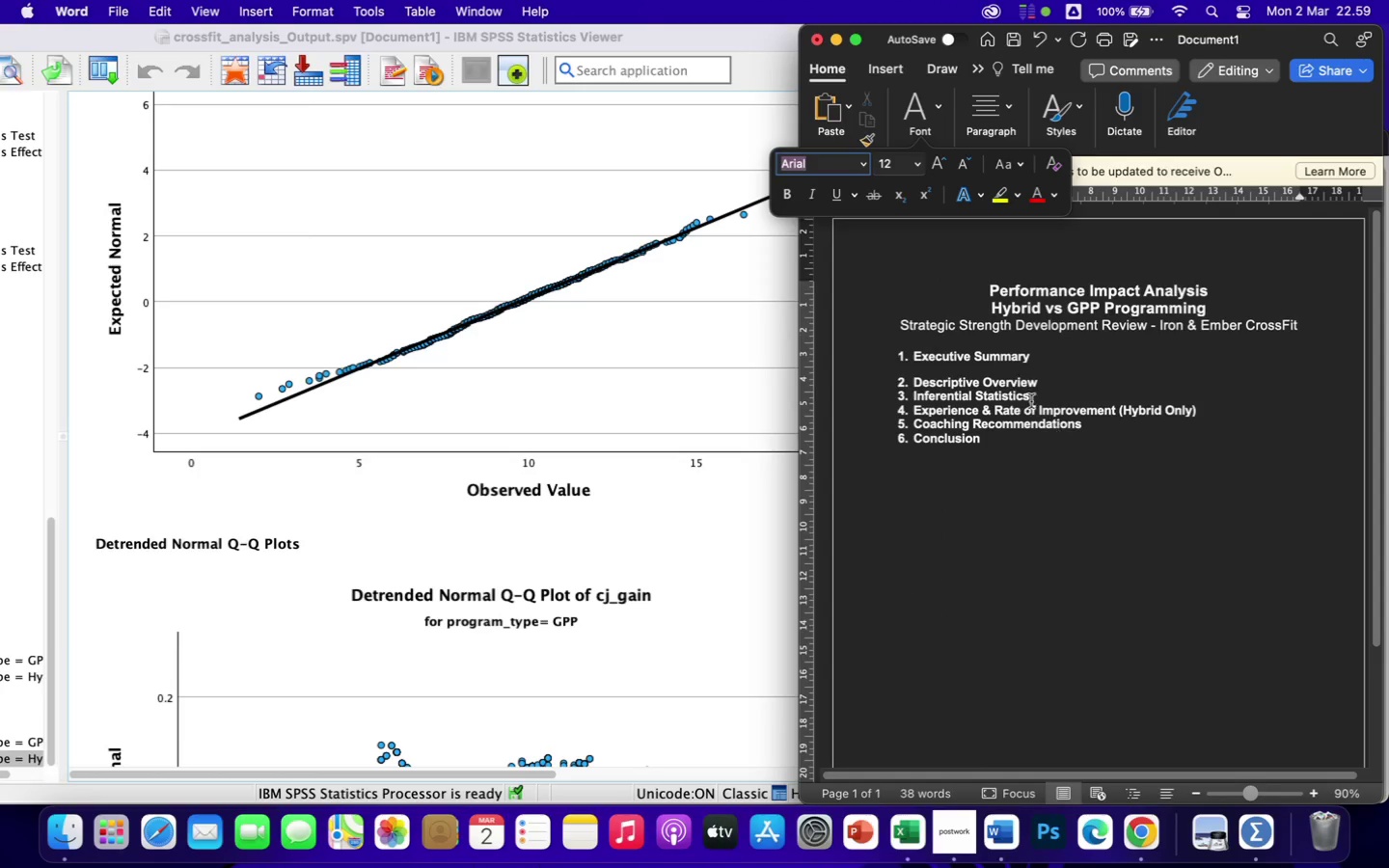 
left_click([959, 367])
 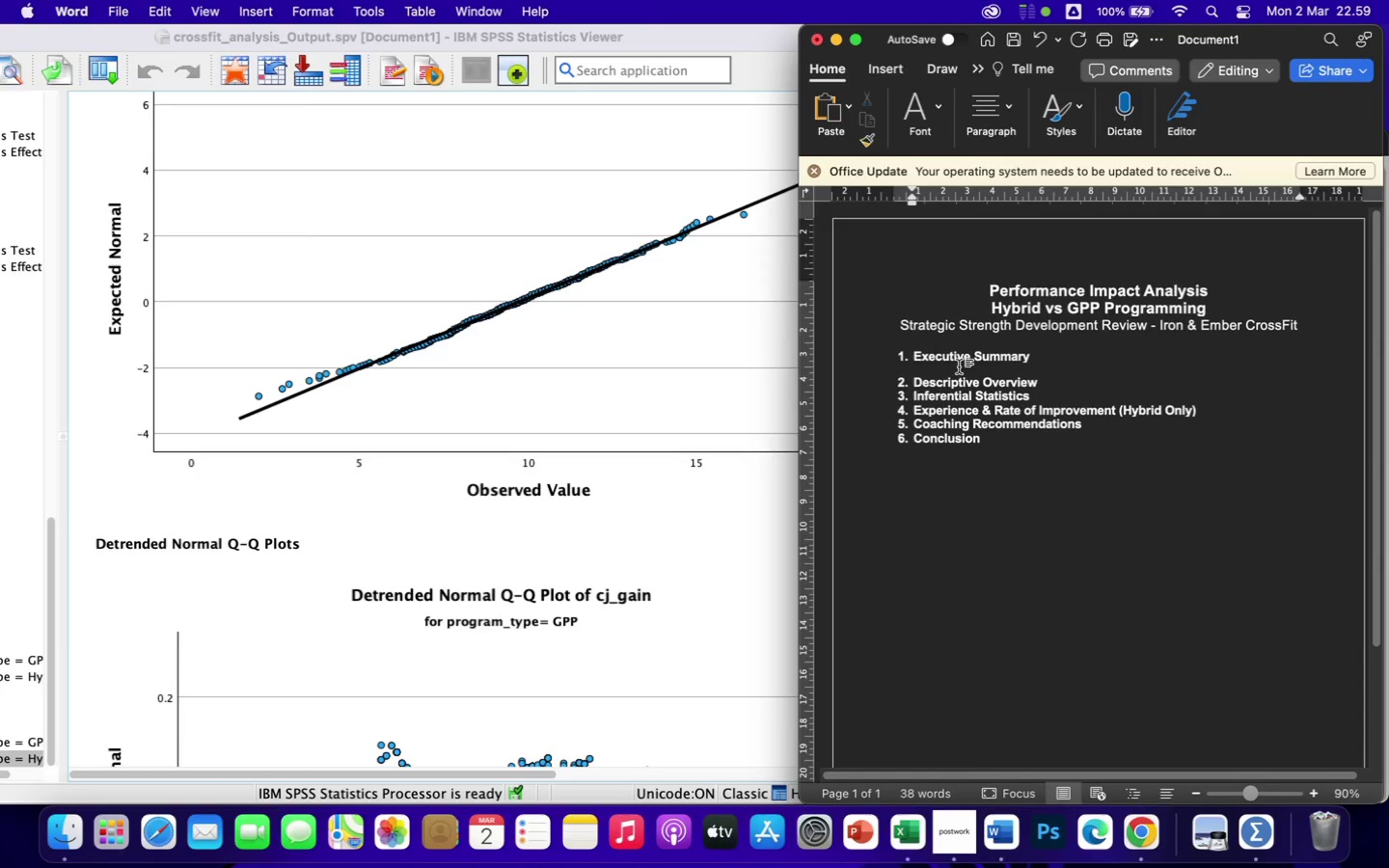 
type(this statistical analysis evaluated 1,000 athletes)
 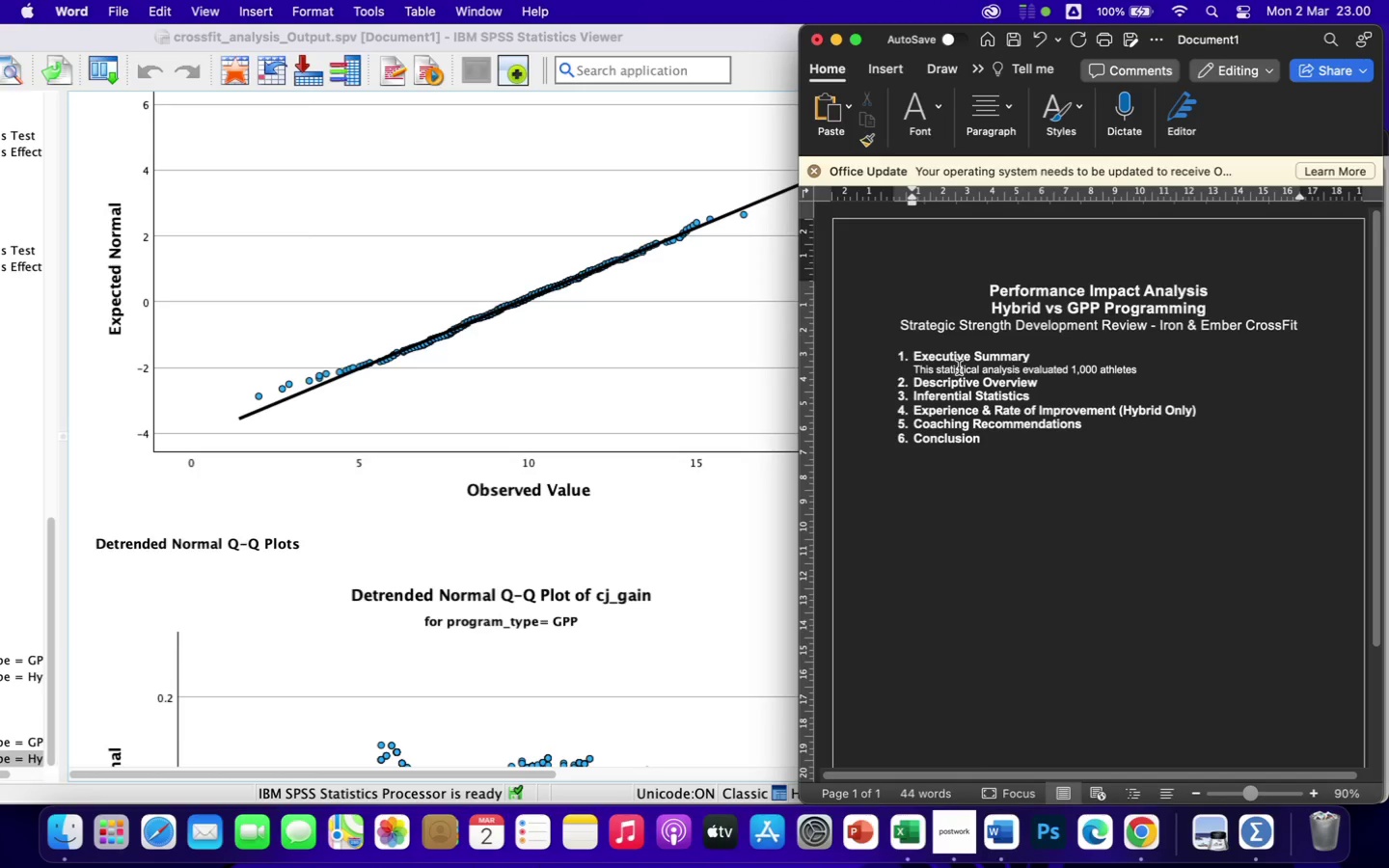 
type( to determine whether Hybrid)
 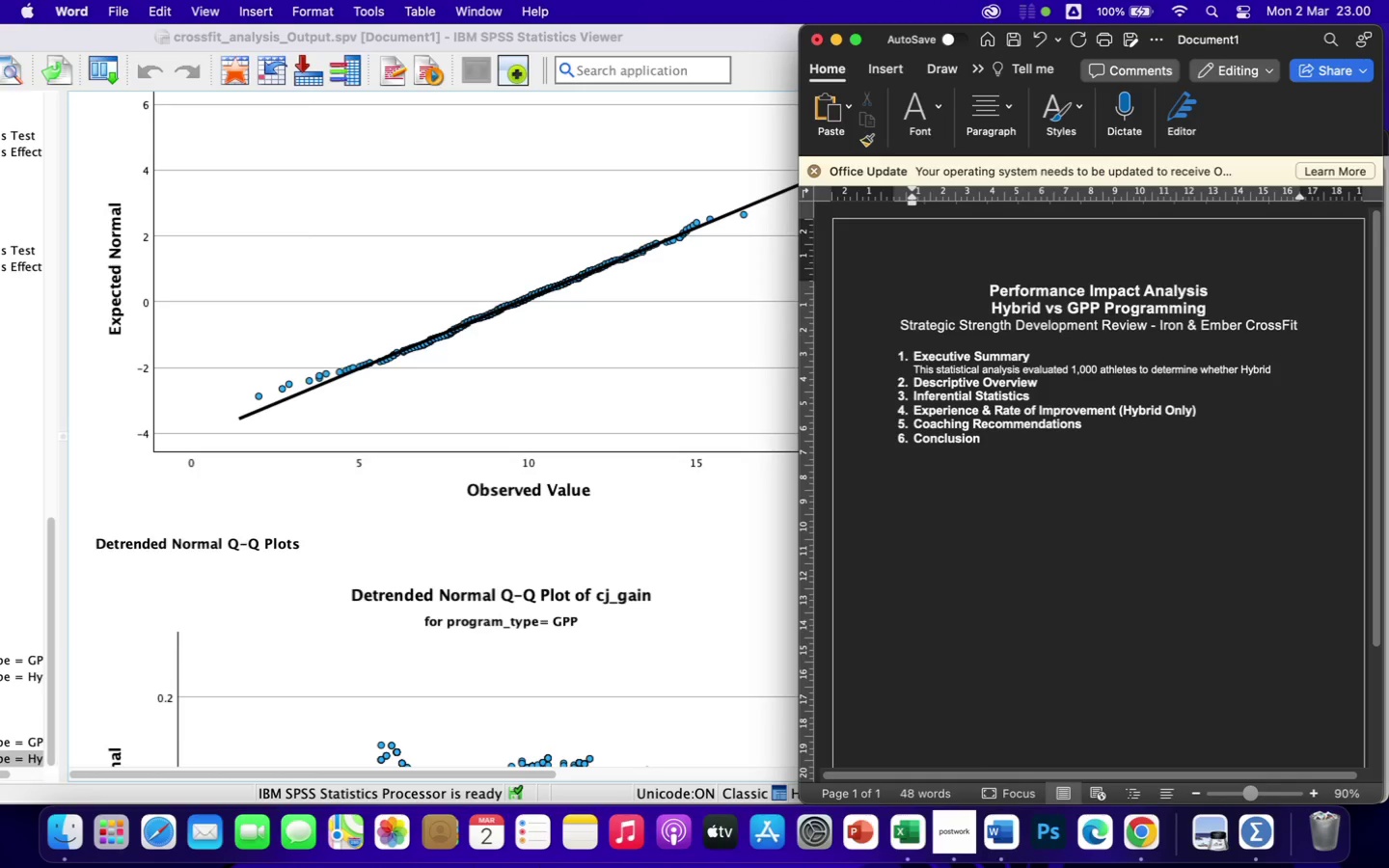 
type( programming delivers superior streng)
 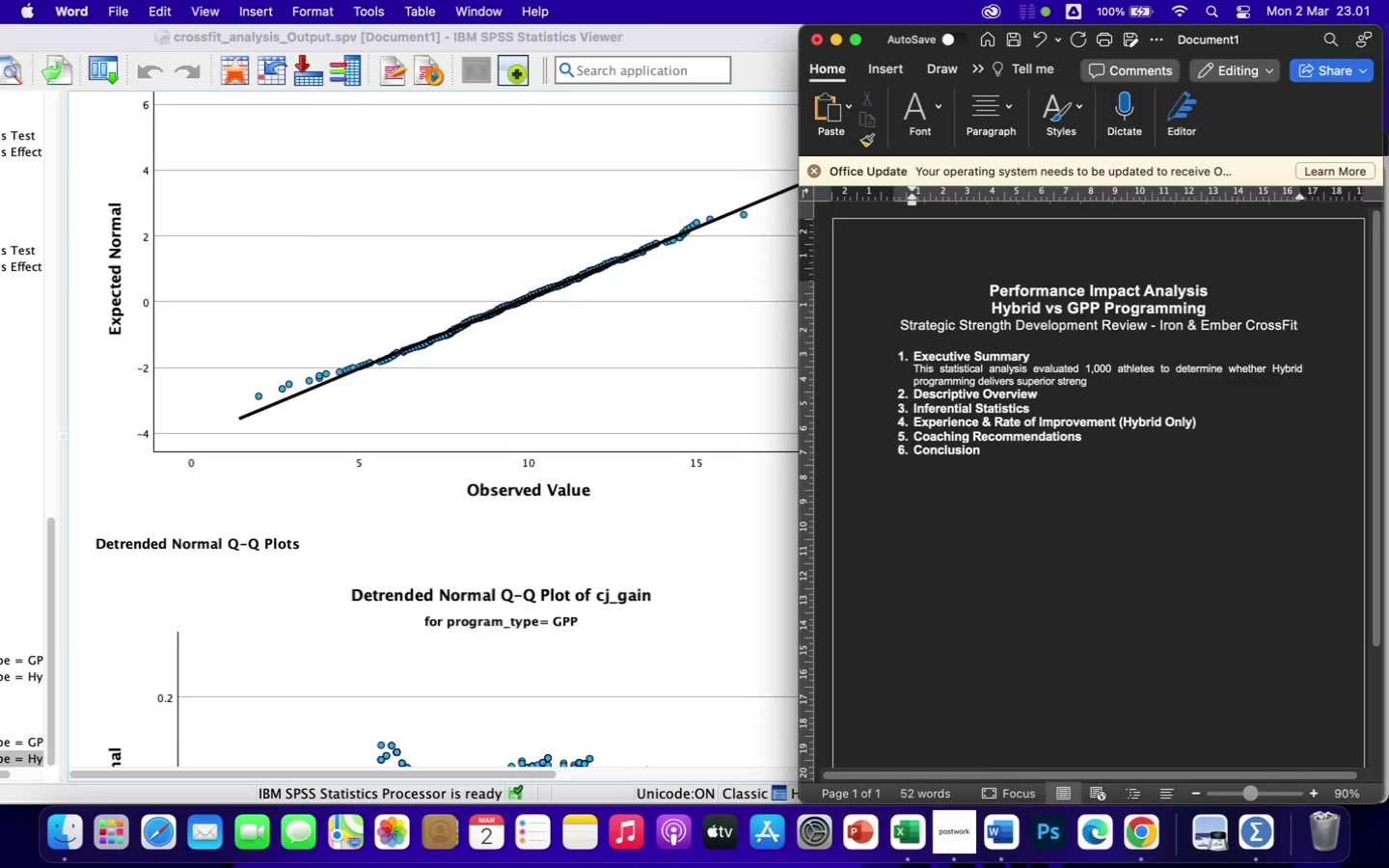 
wait(32.78)
 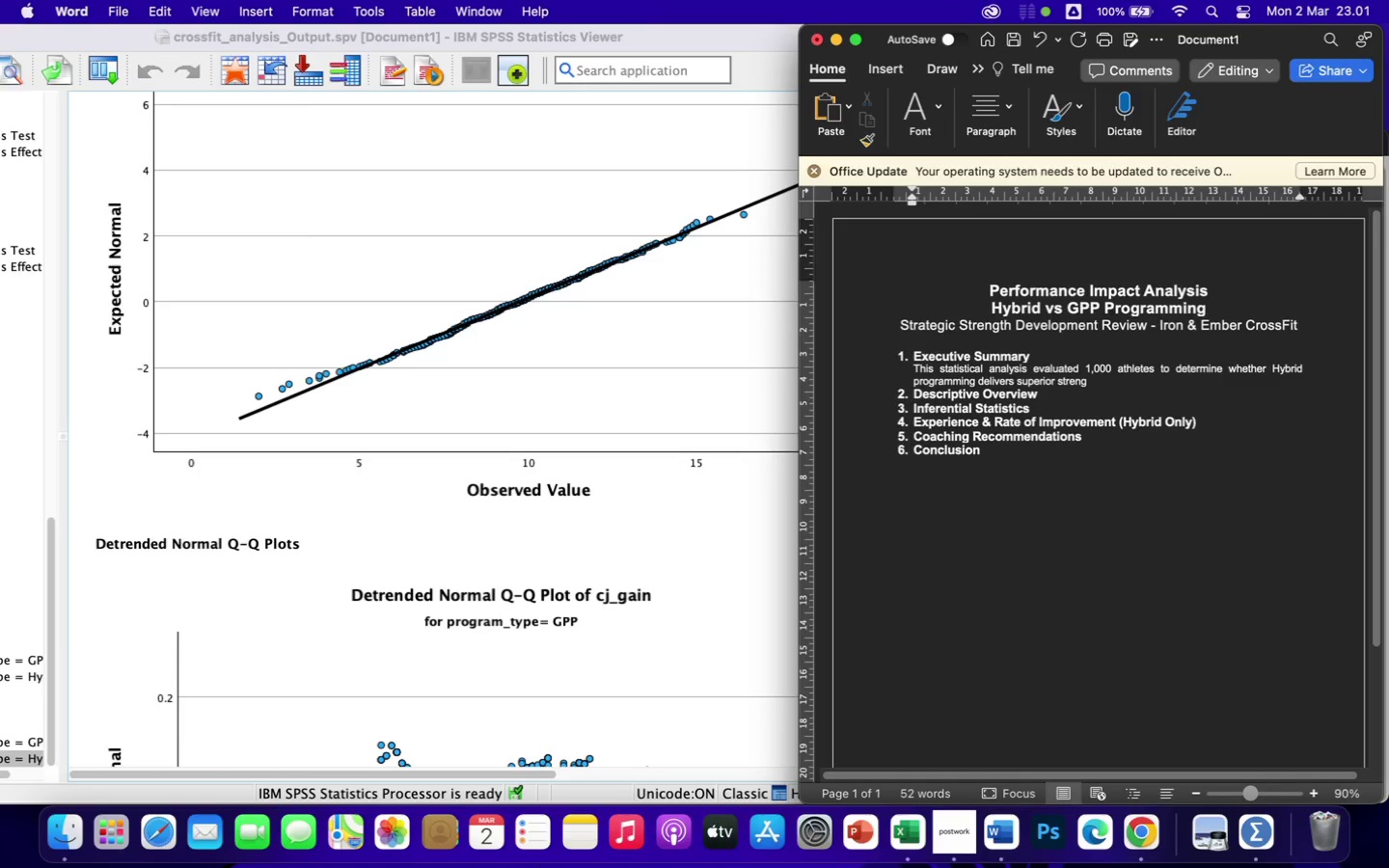 
type(th outcomes)
 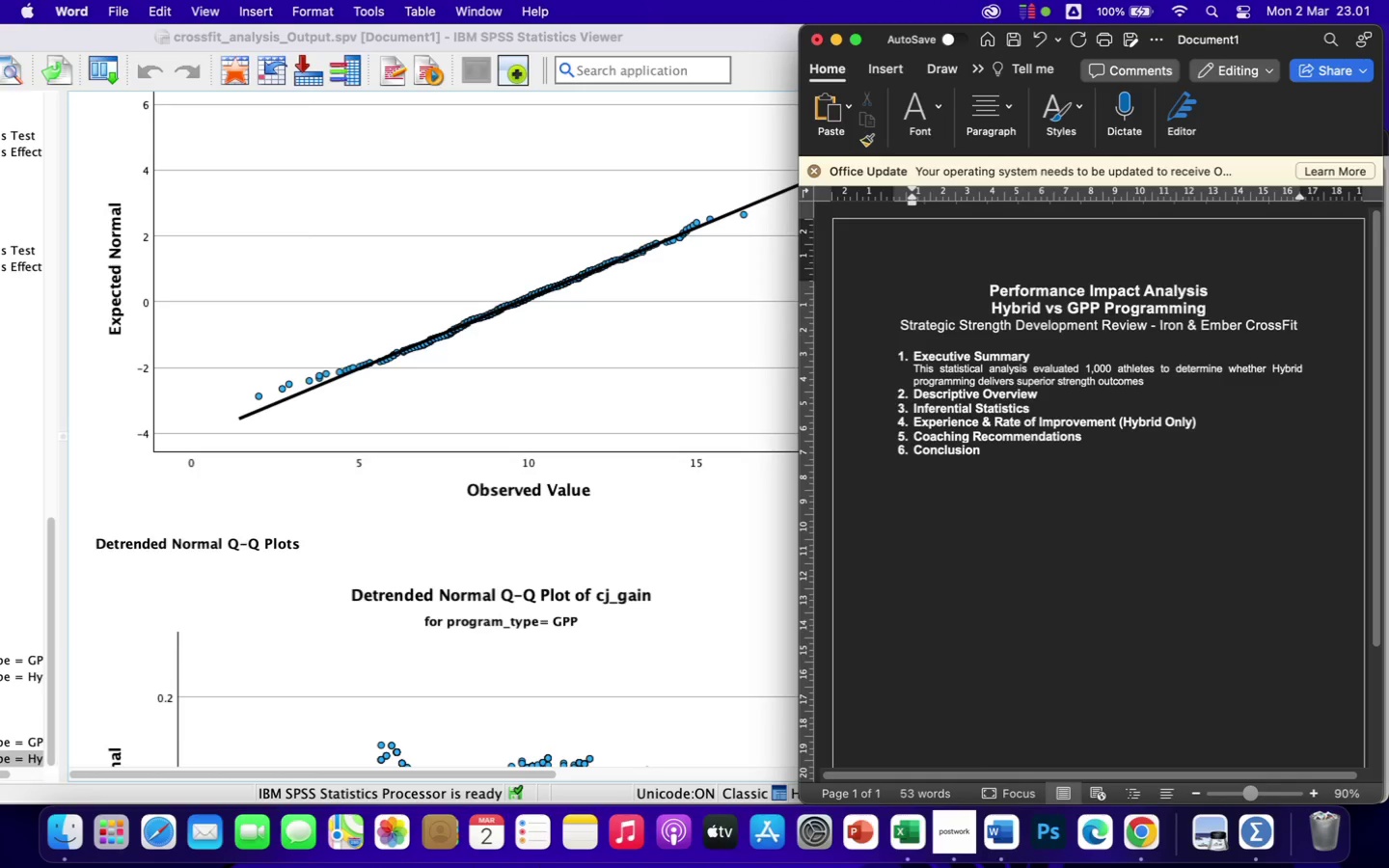 
type( compared to GPP.)
 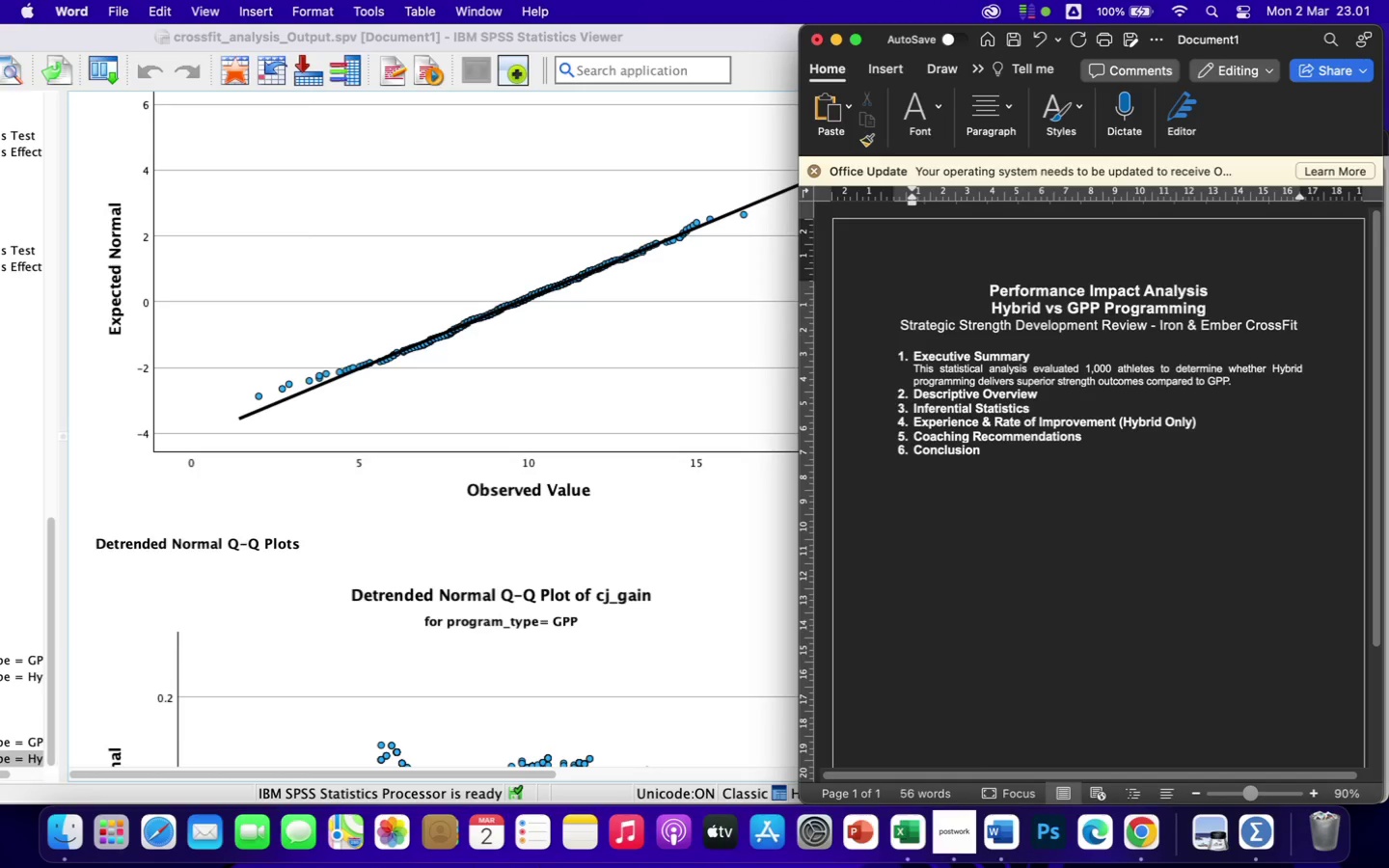 
wait(23.33)
 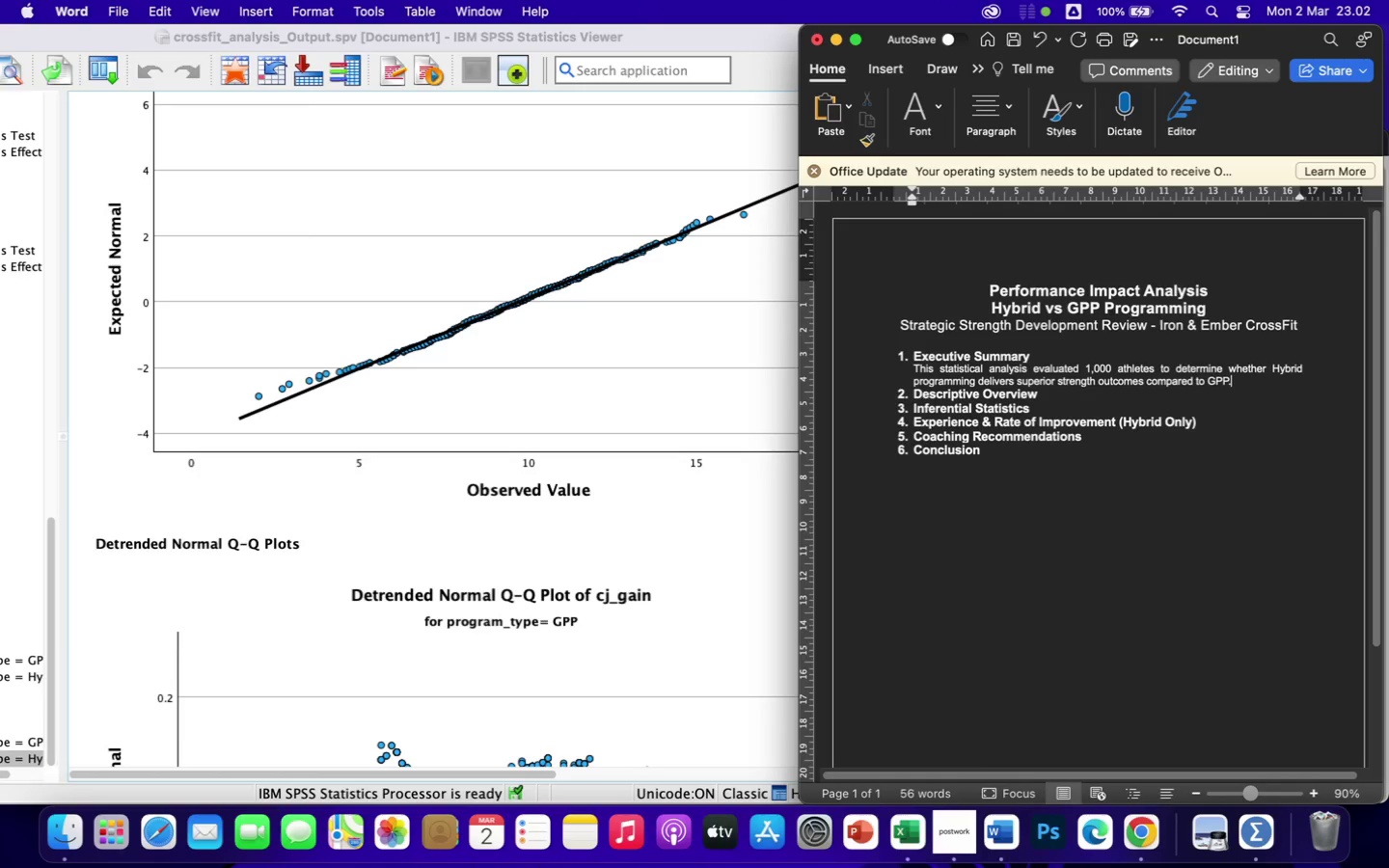 
type( the results are decisive)
 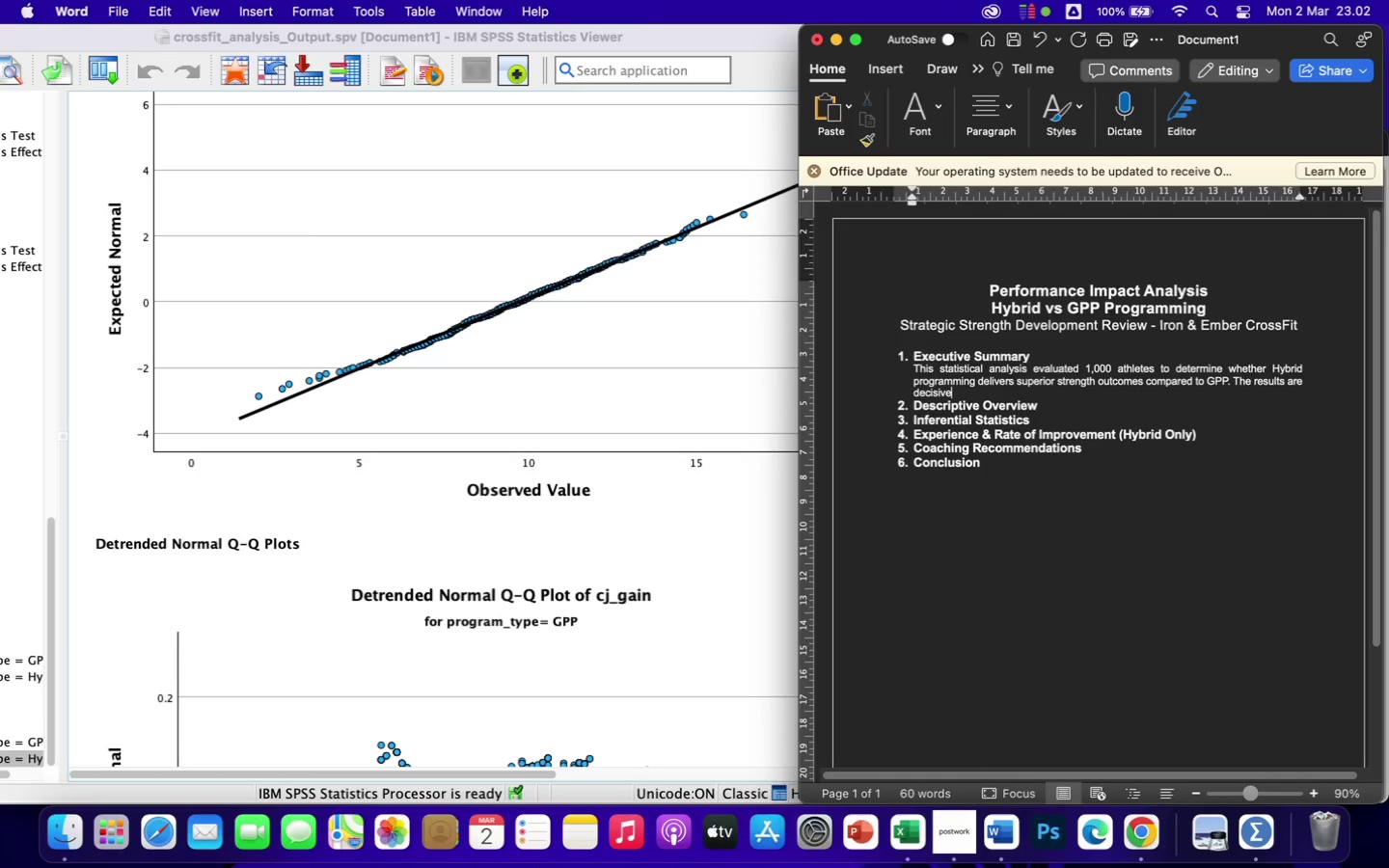 
wait(5.61)
 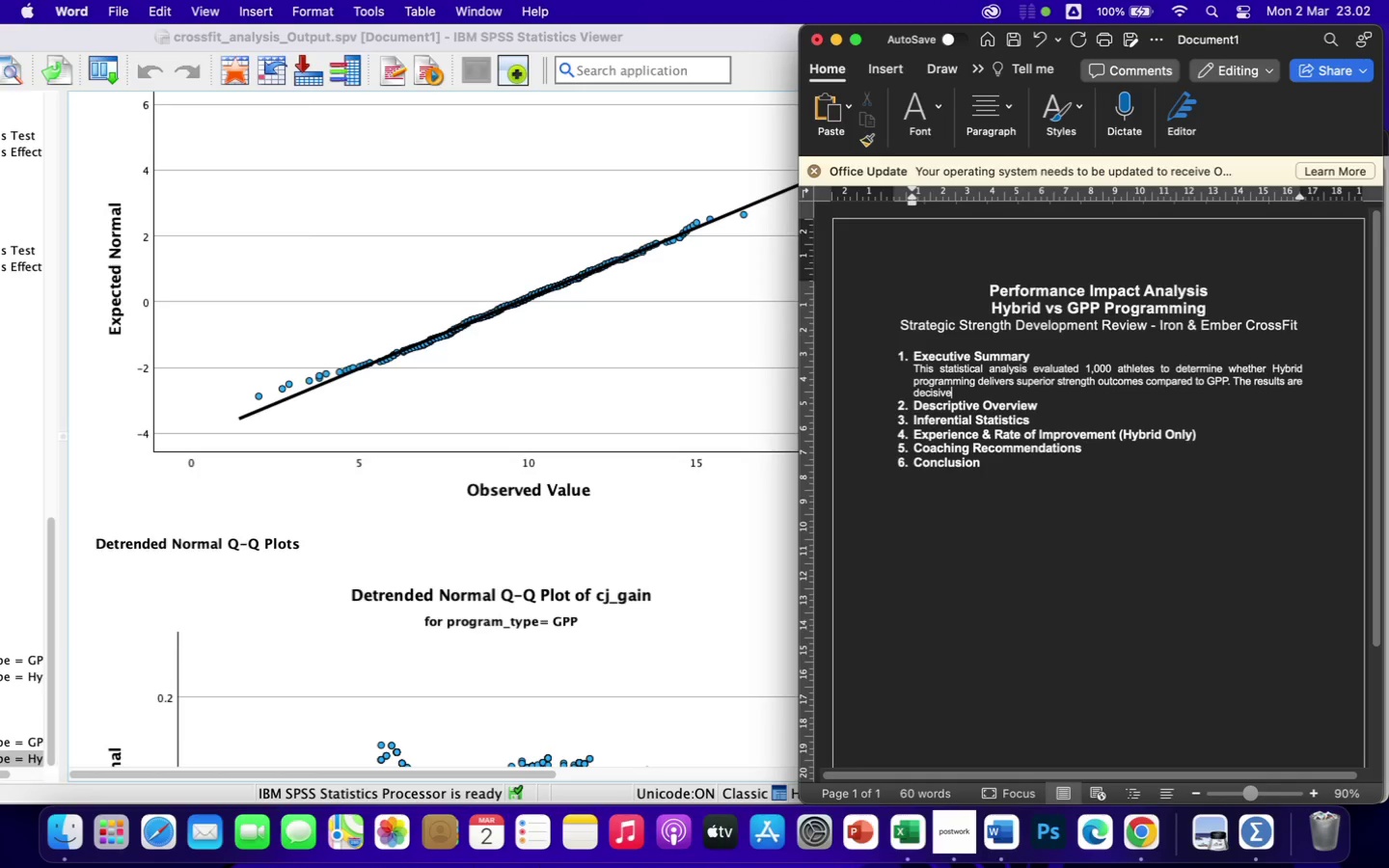 
type(. Hybrid programming produces)
 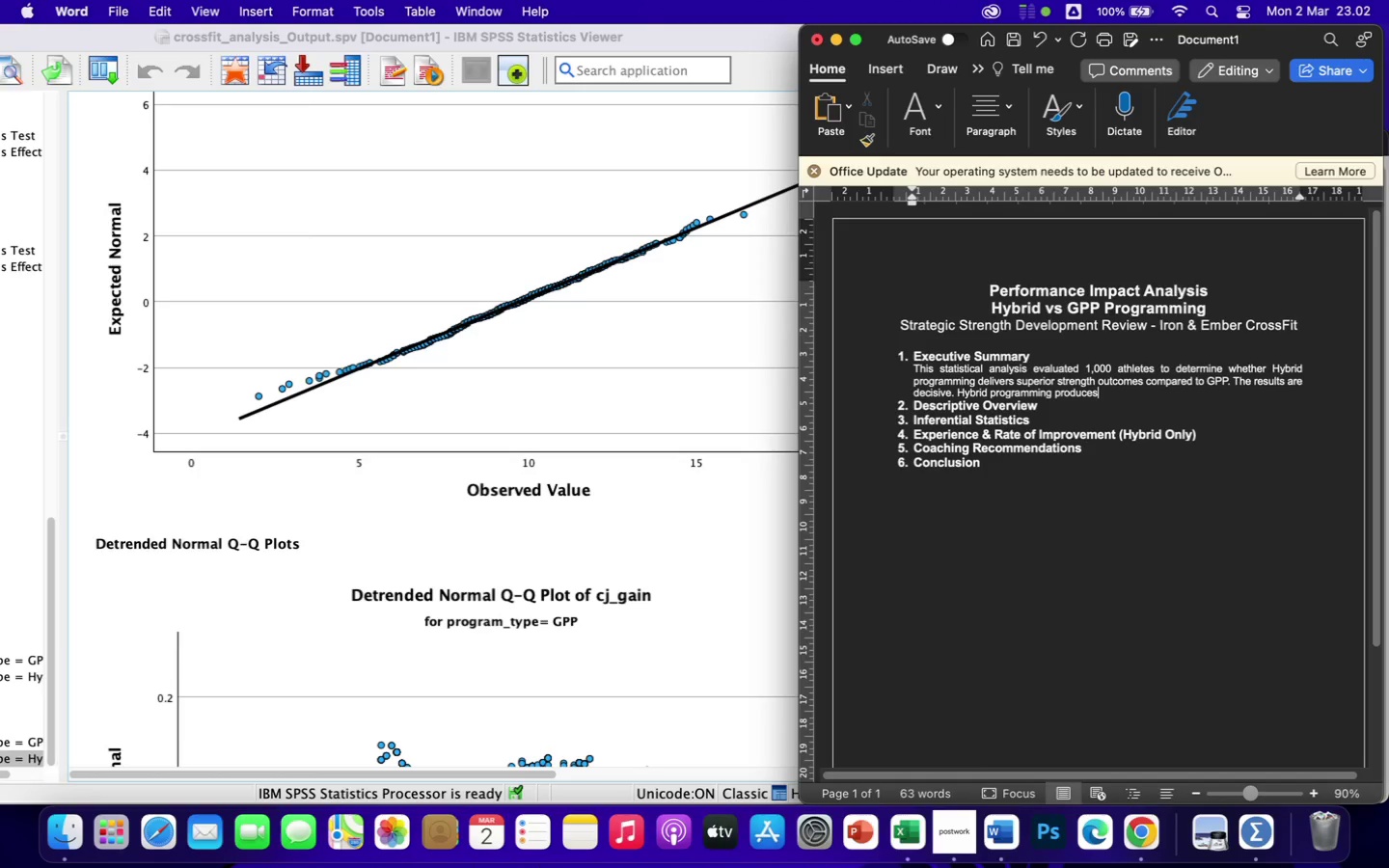 
type( substantially)
 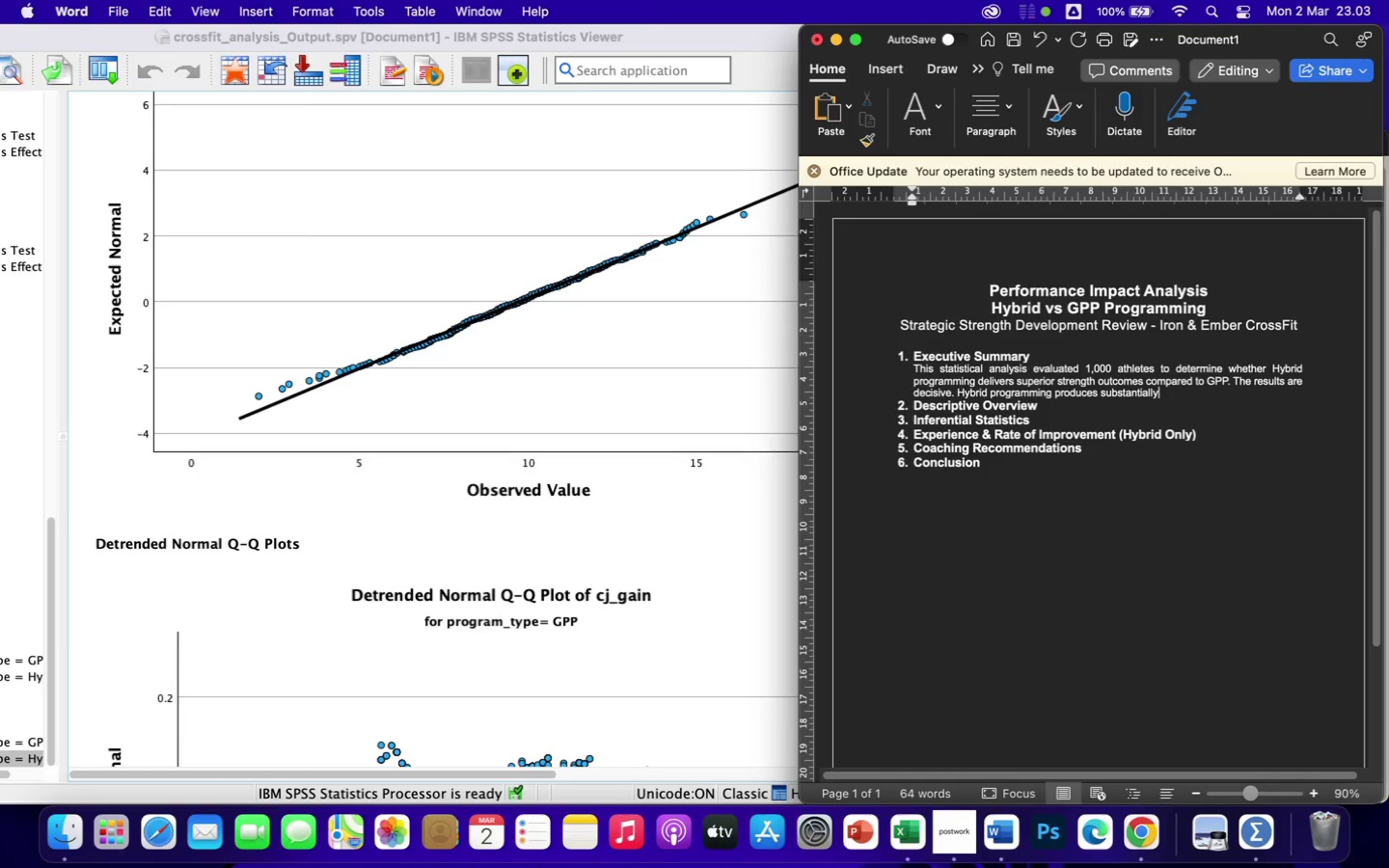 
wait(14.89)
 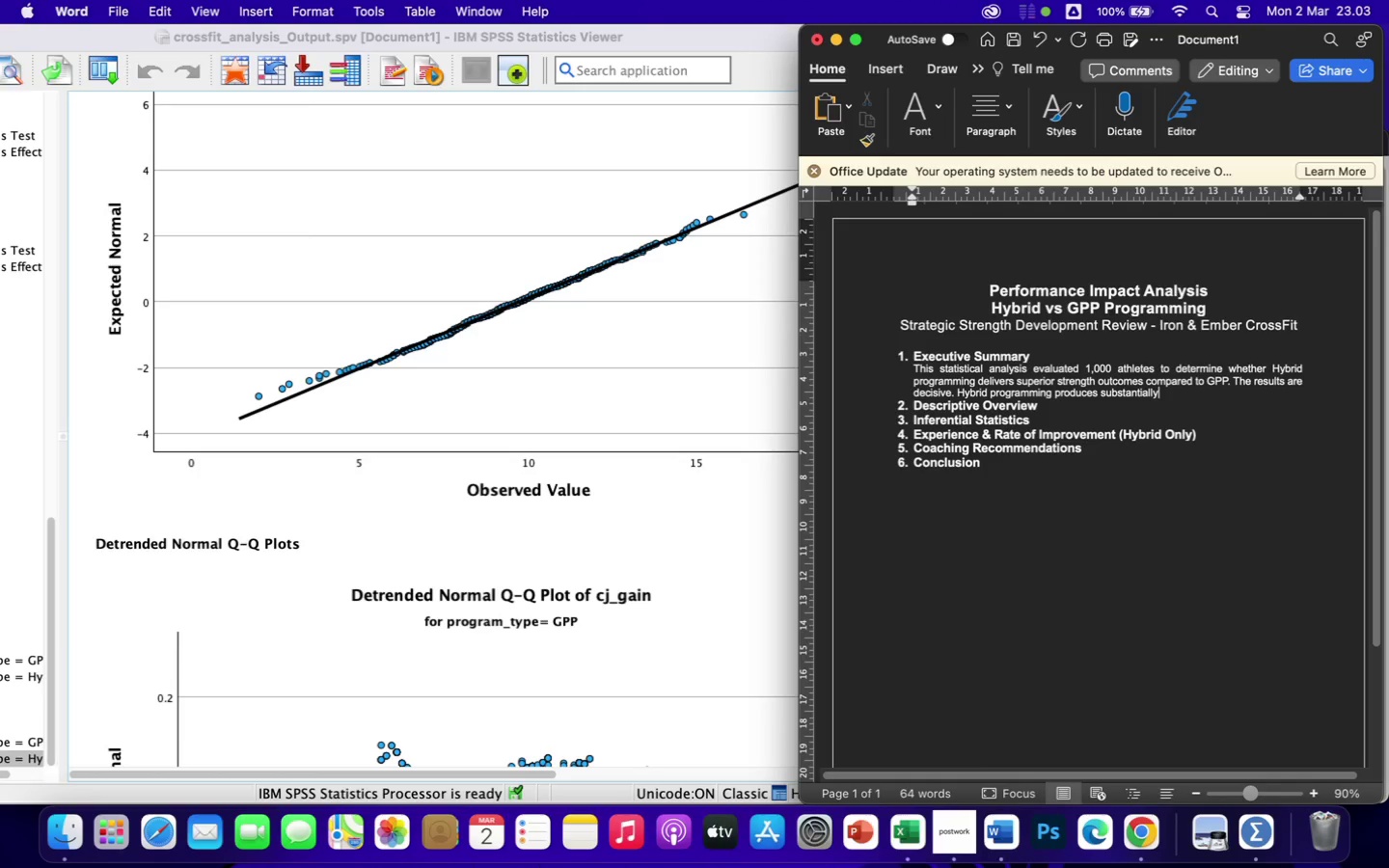 
key(Space)
 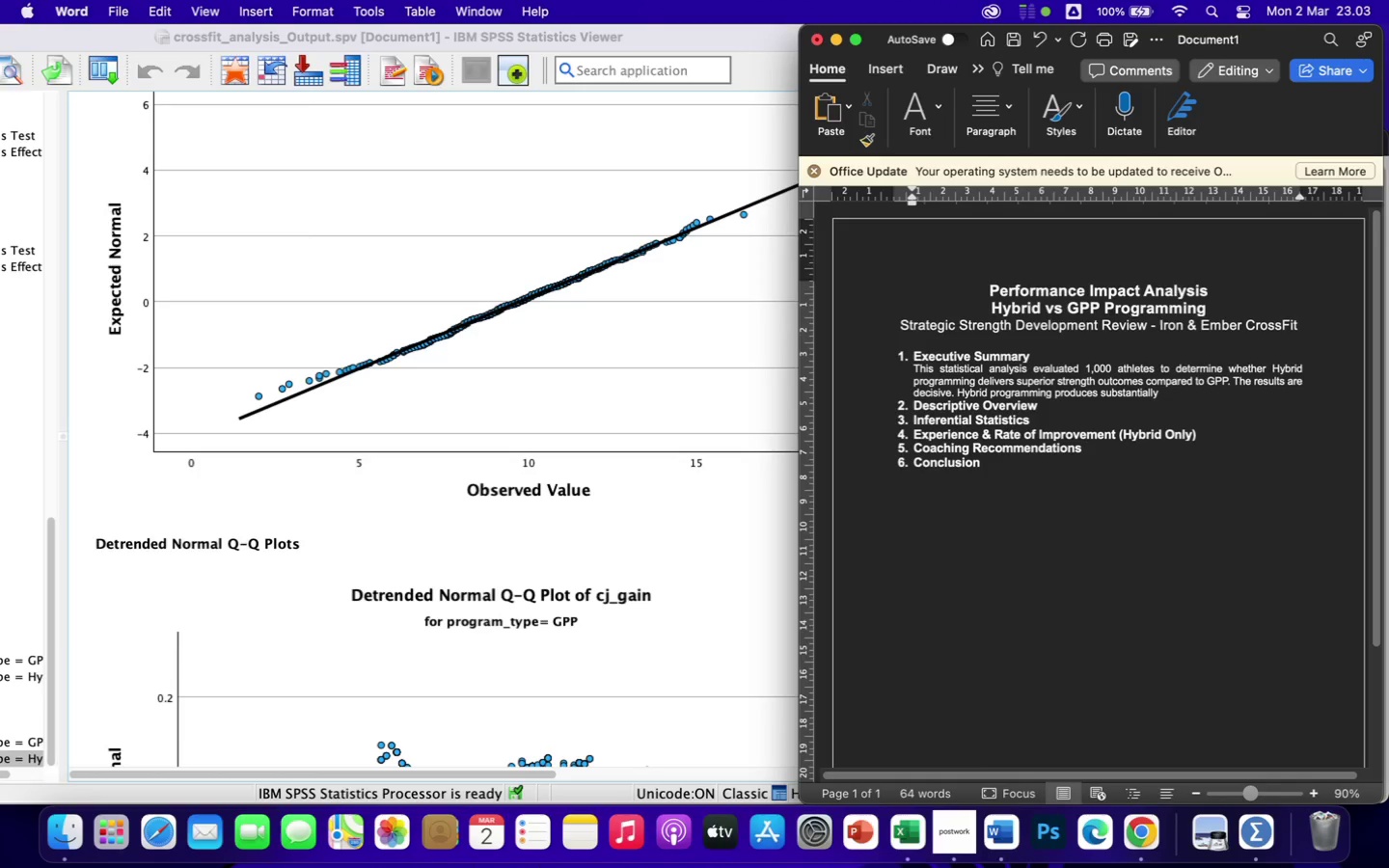 
wait(6.04)
 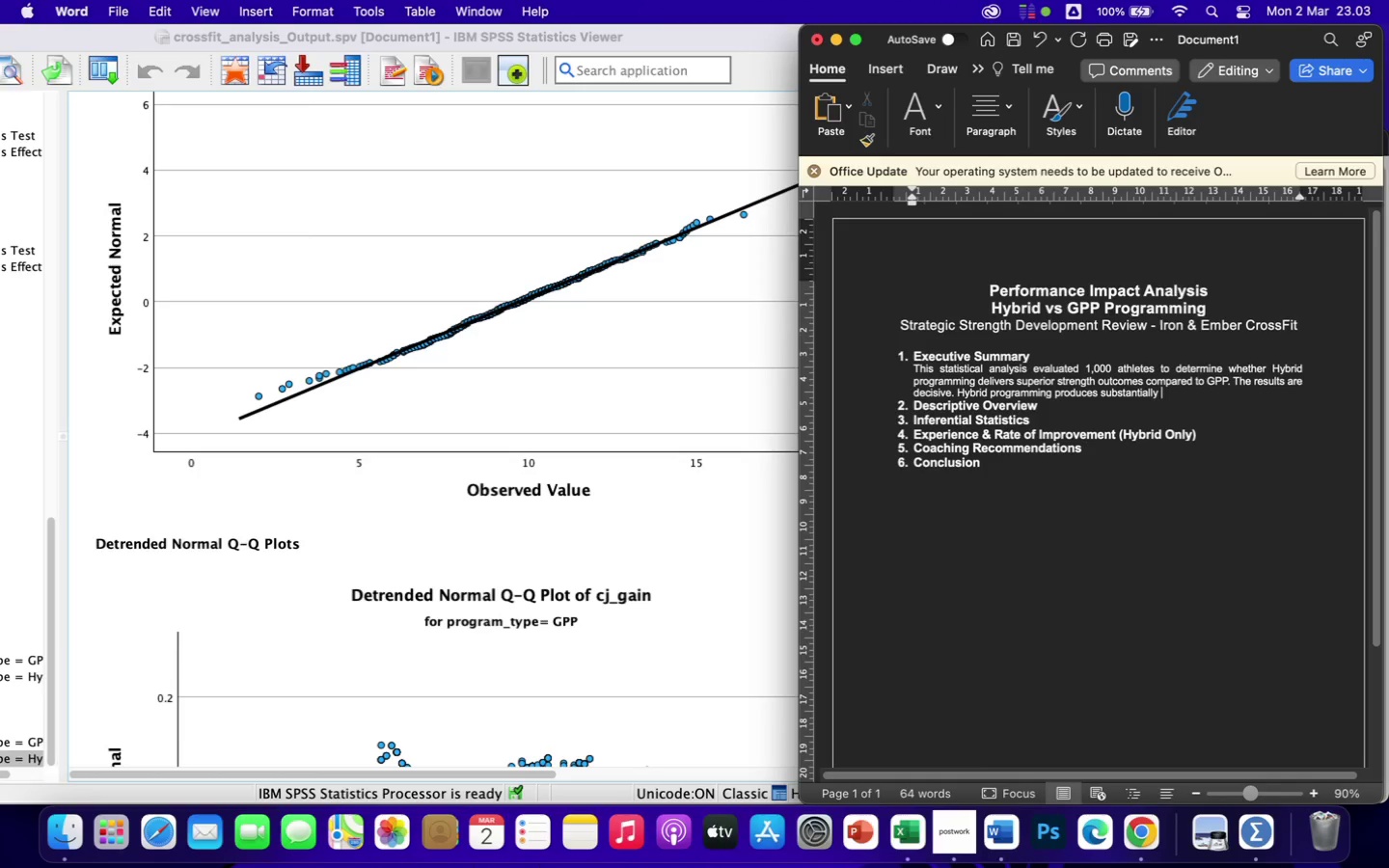 
type(greater improvements)
 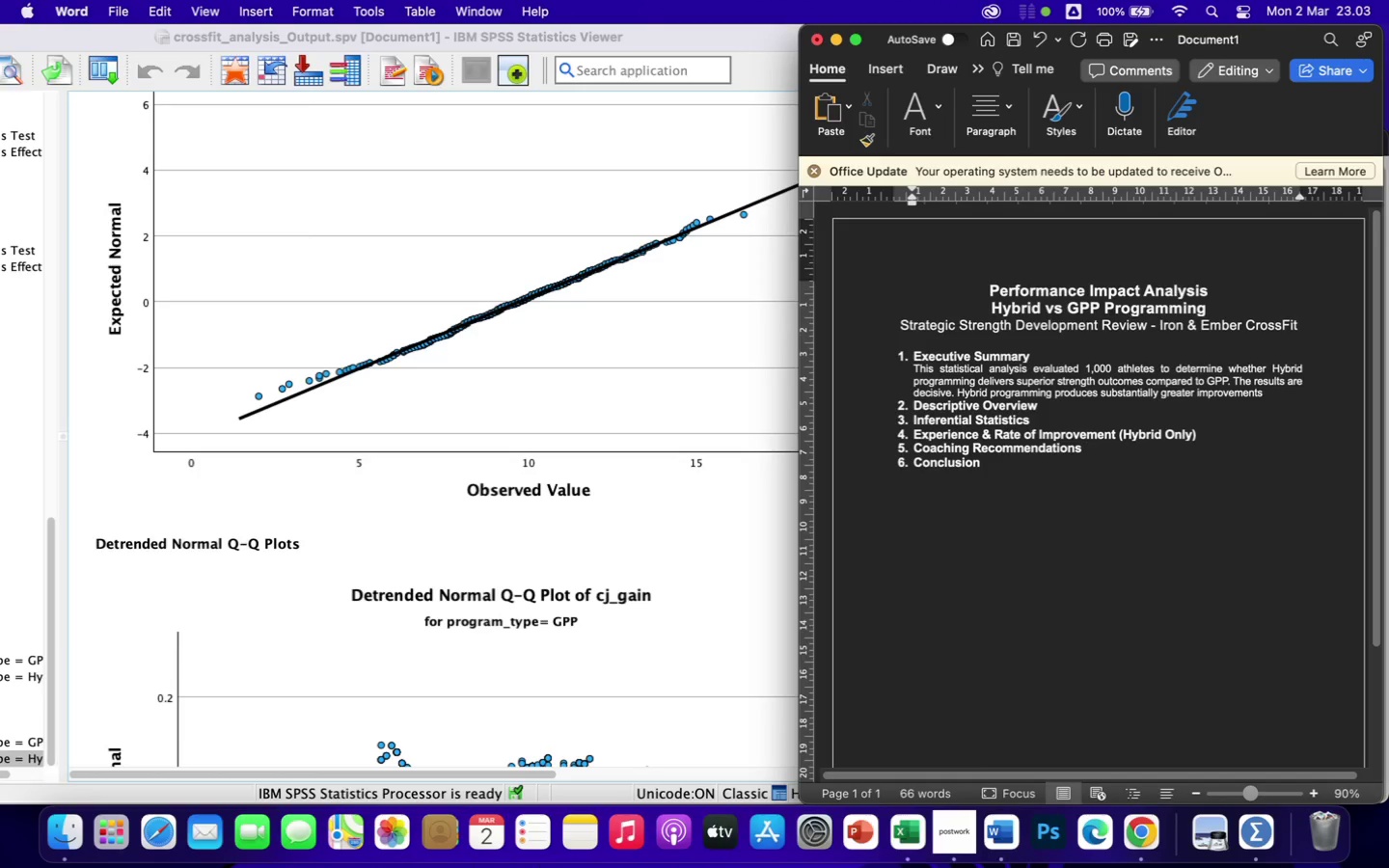 
wait(20.43)
 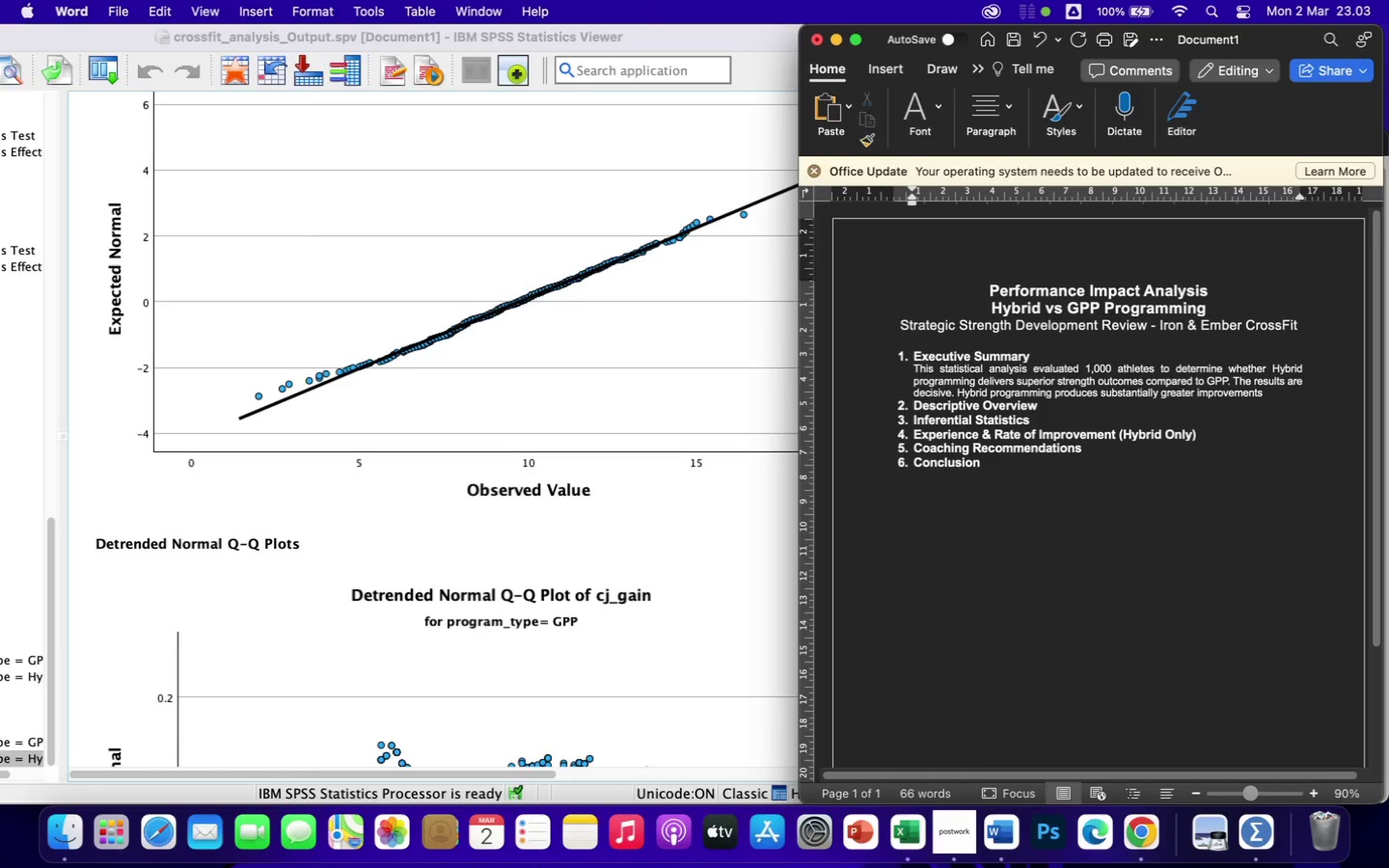 
type( in both Back Squat and Clean & Jerk)
 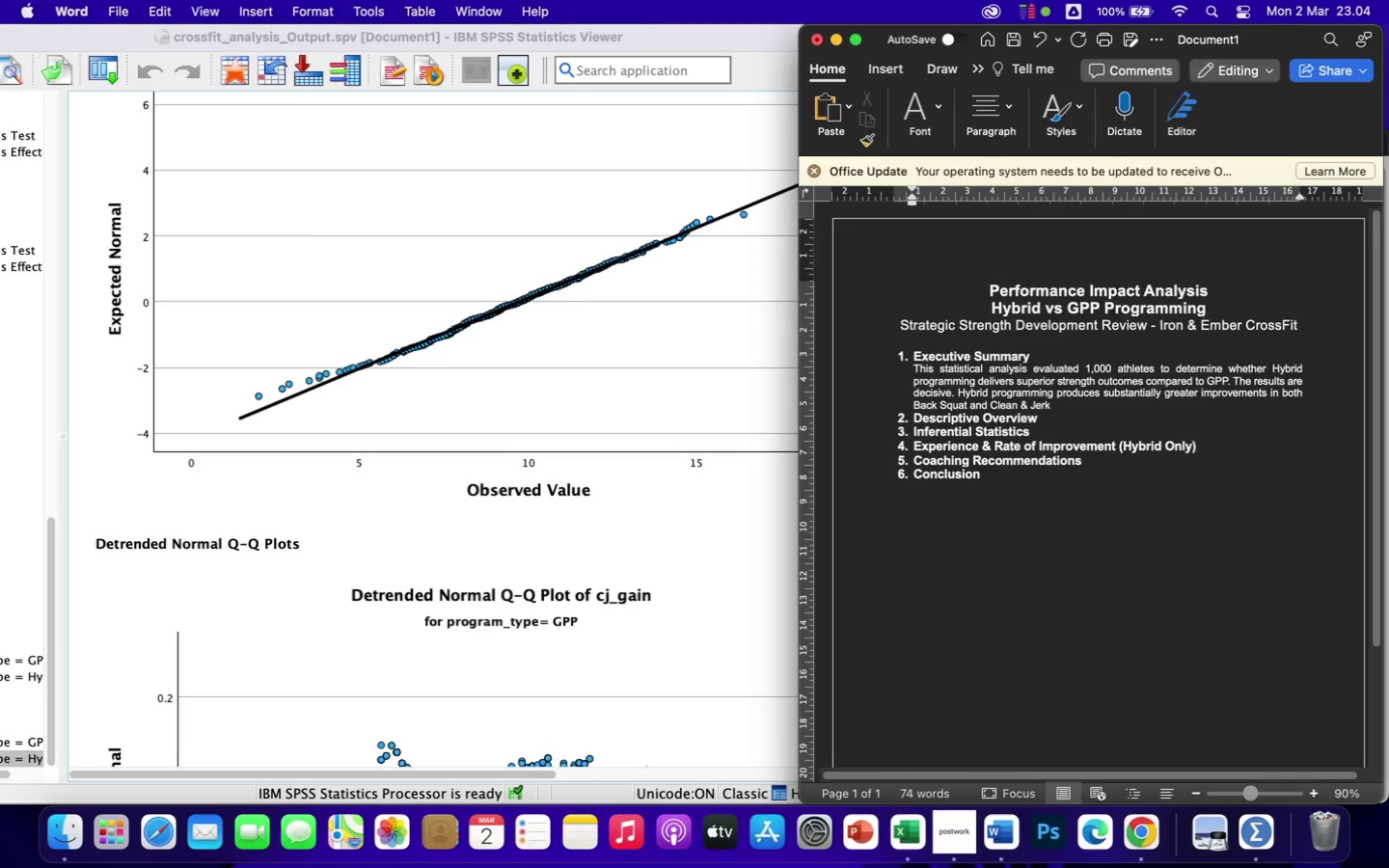 
scroll: coordinate [550, 586], scroll_direction: down, amount: 62.0
 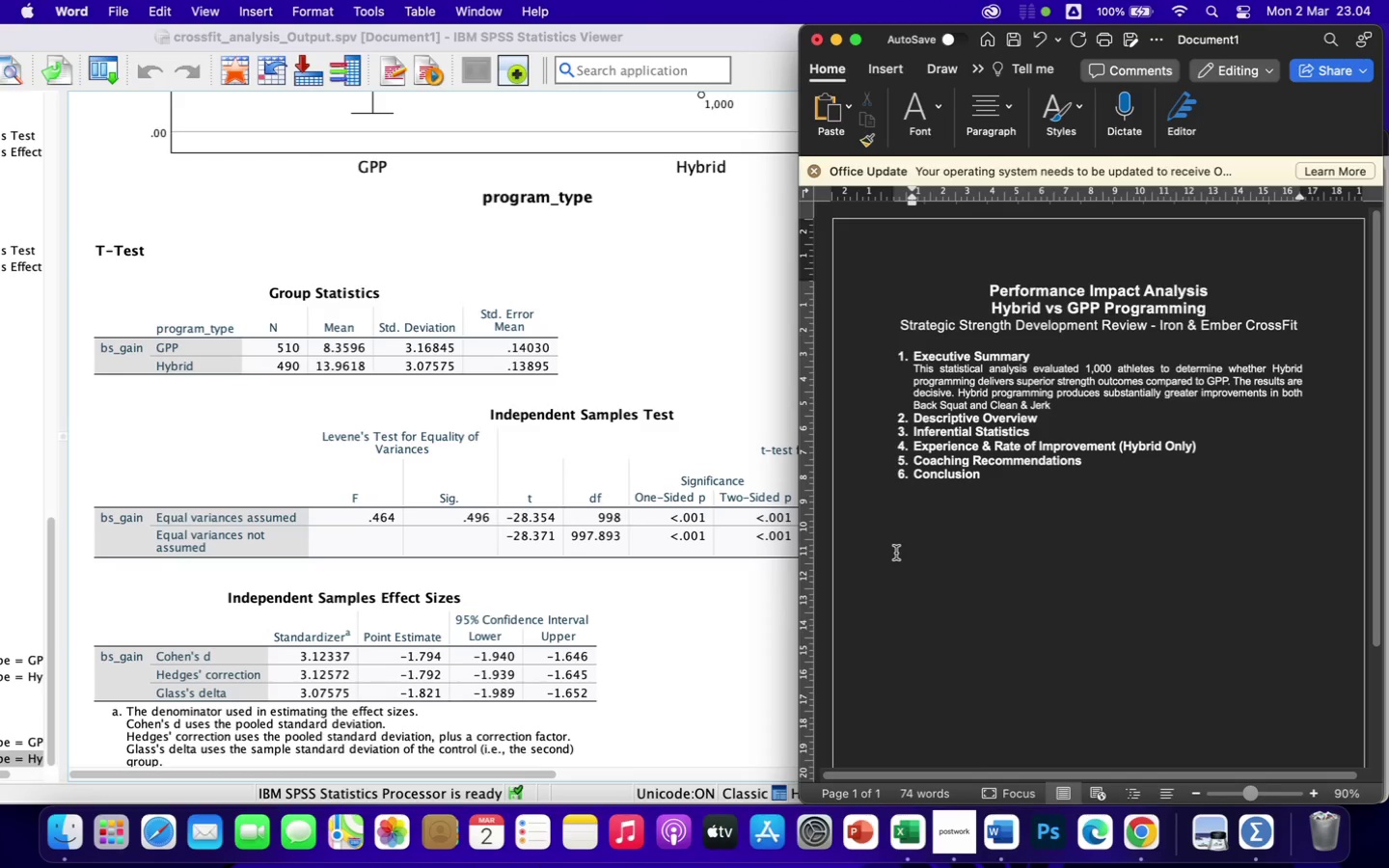 
type( performance. The)
 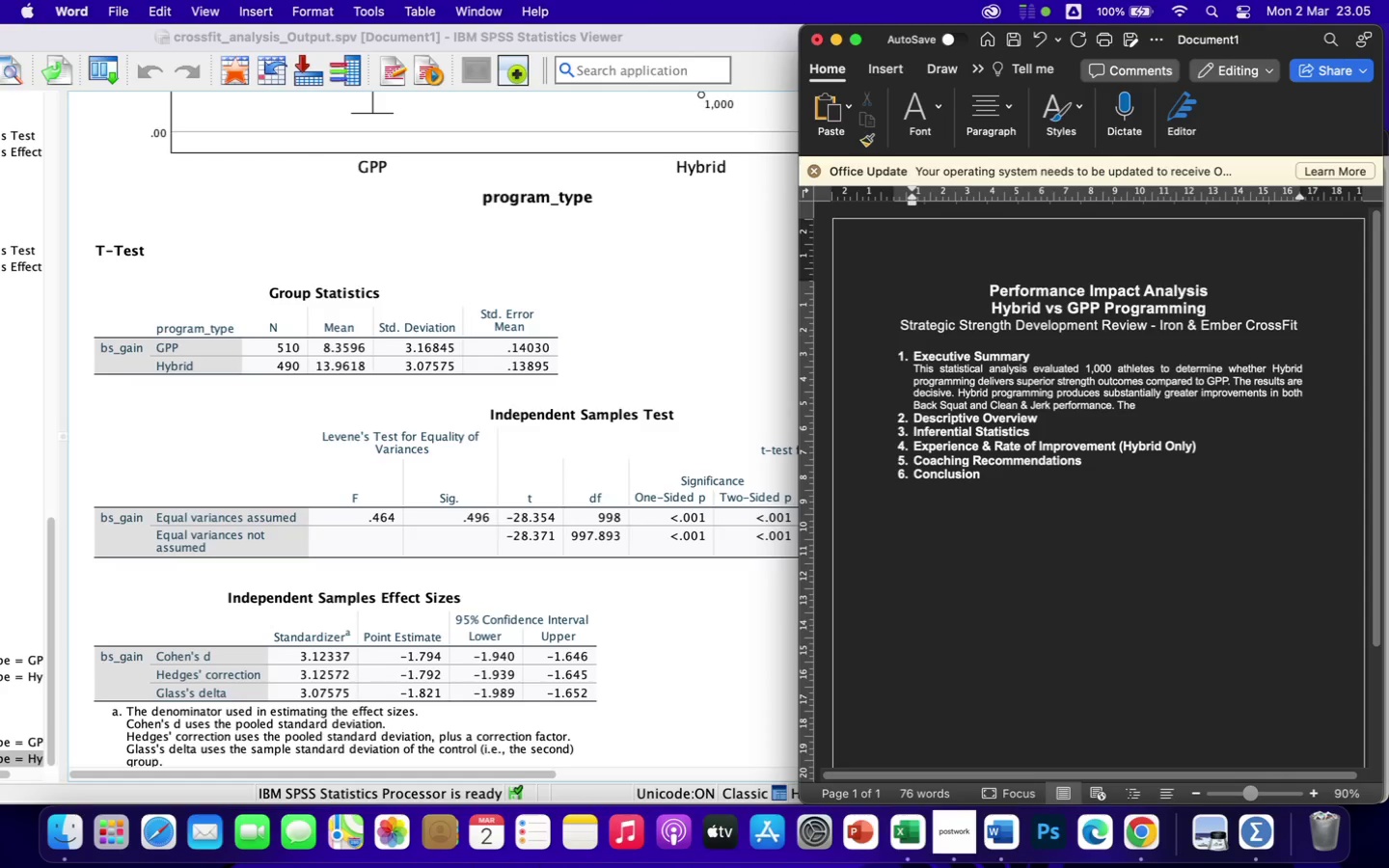 
wait(36.13)
 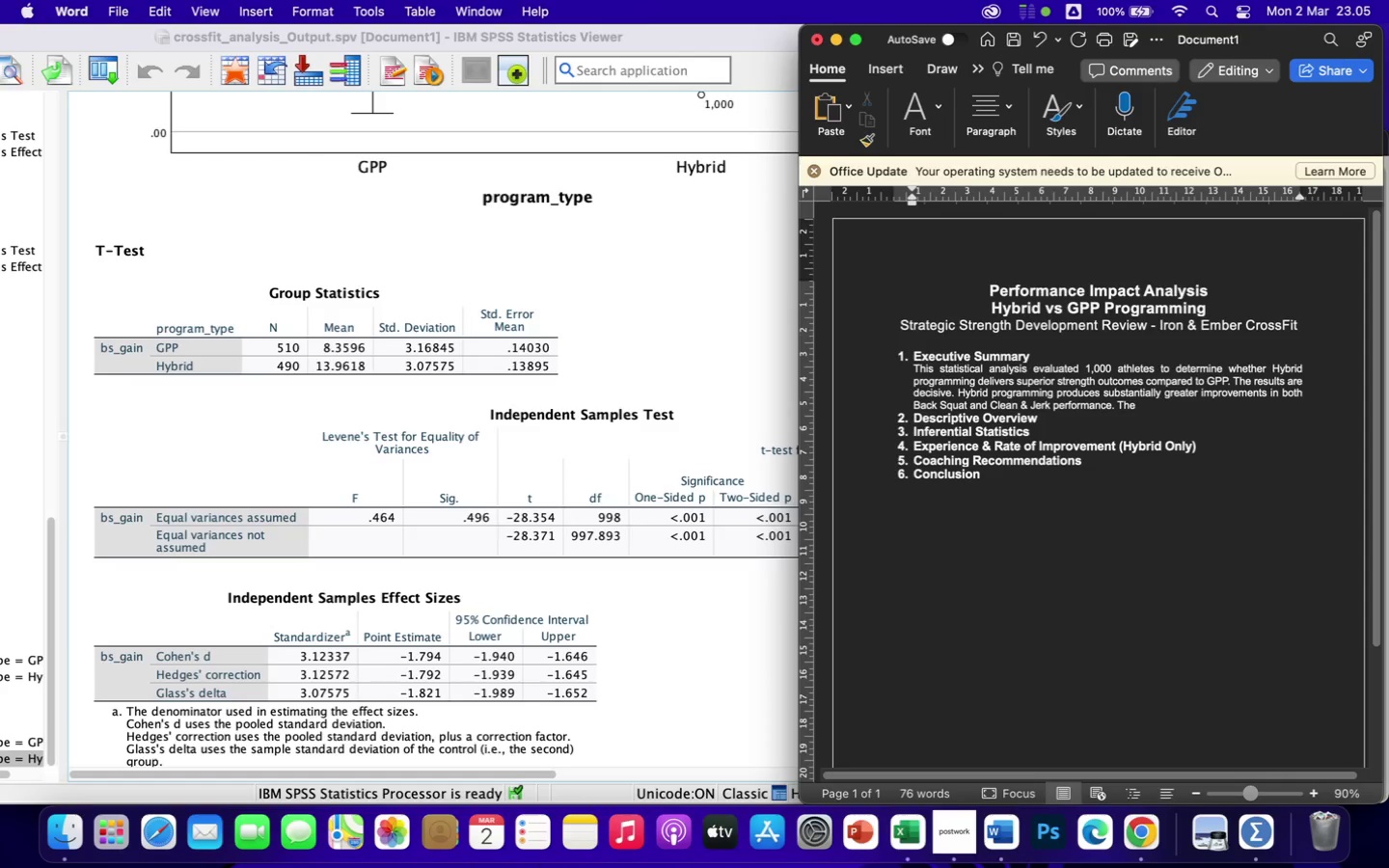 
type( di)
 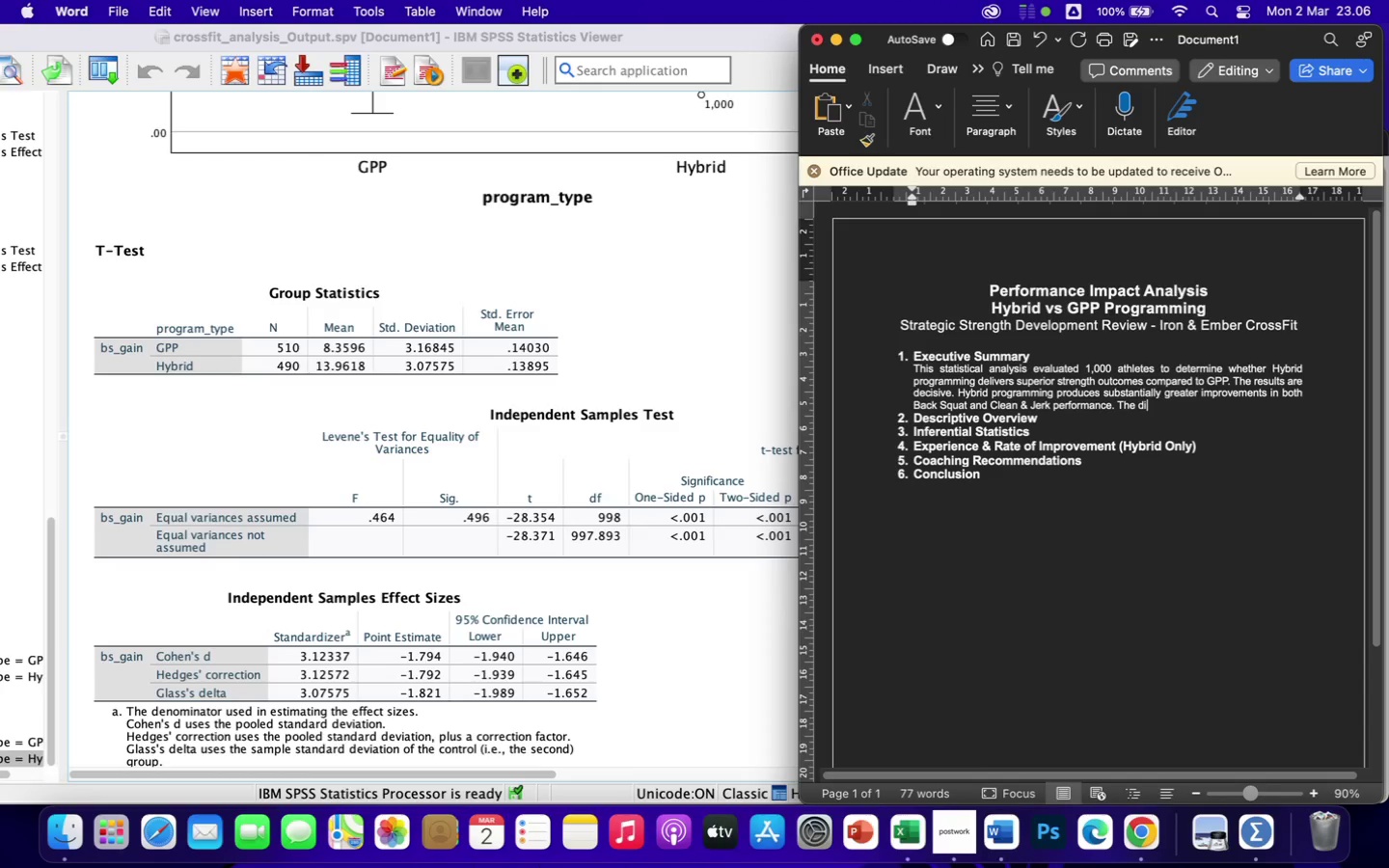 
wait(61.58)
 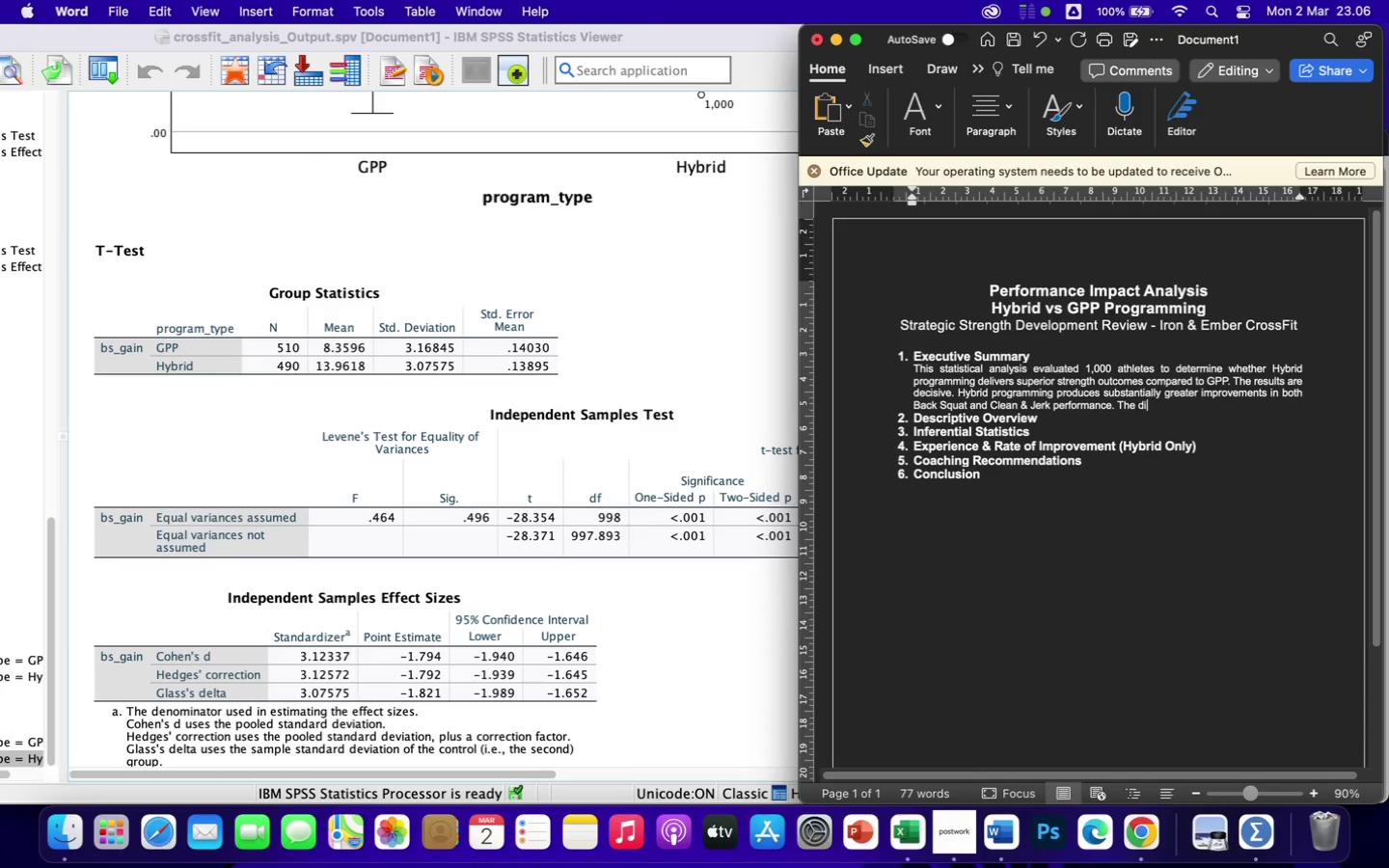 
left_click([1187, 408])
 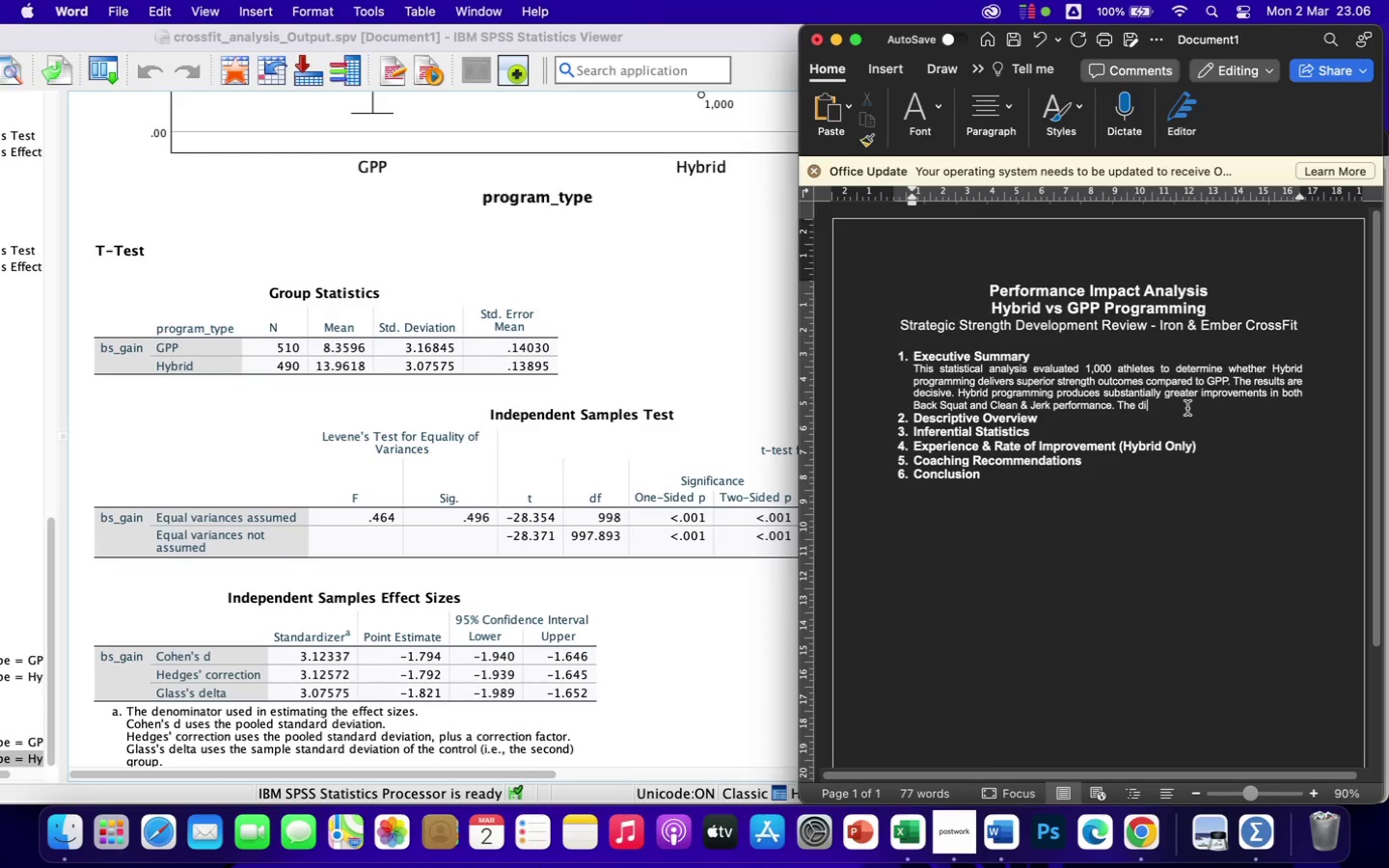 
wait(13.79)
 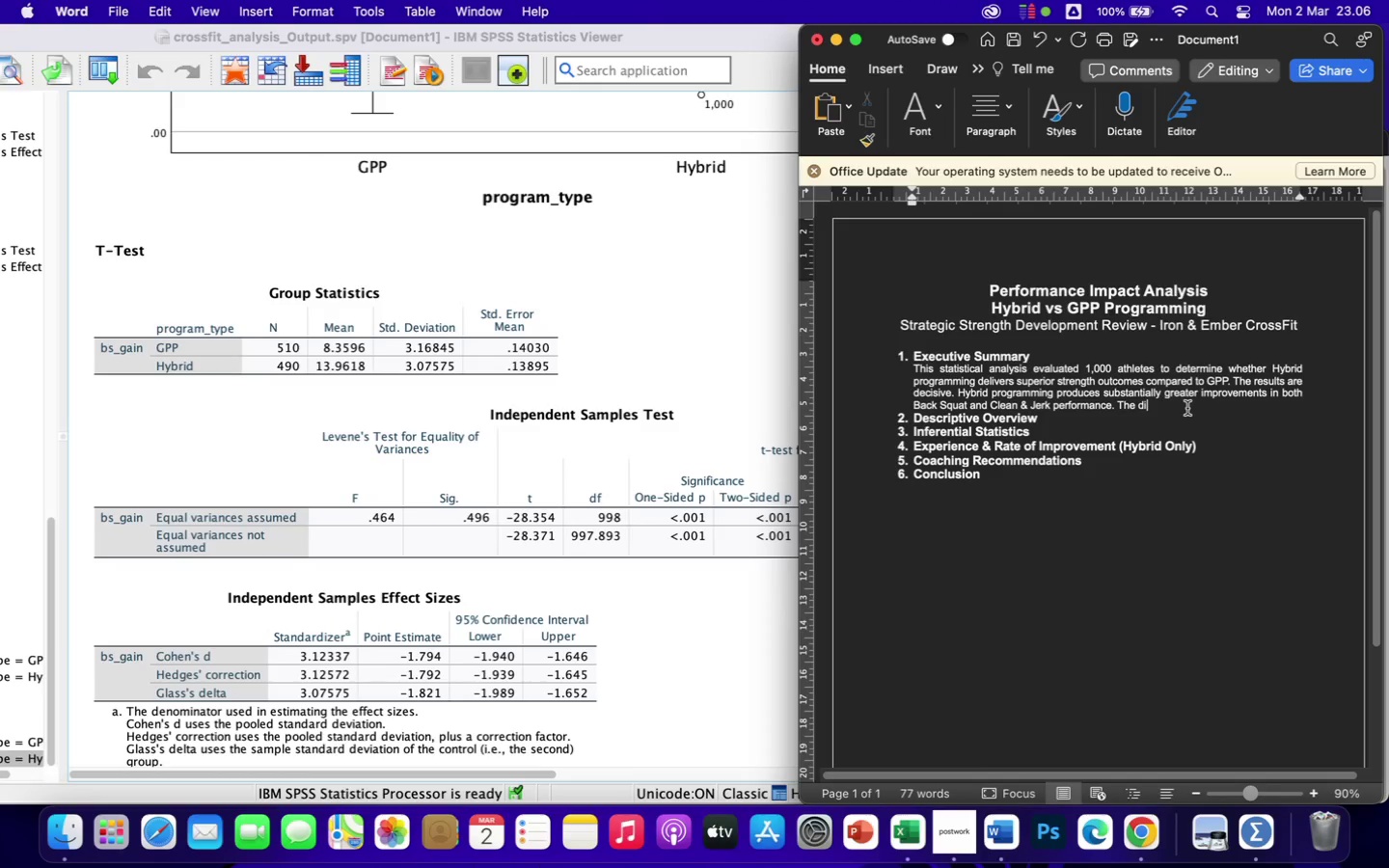 
left_click([1180, 407])
 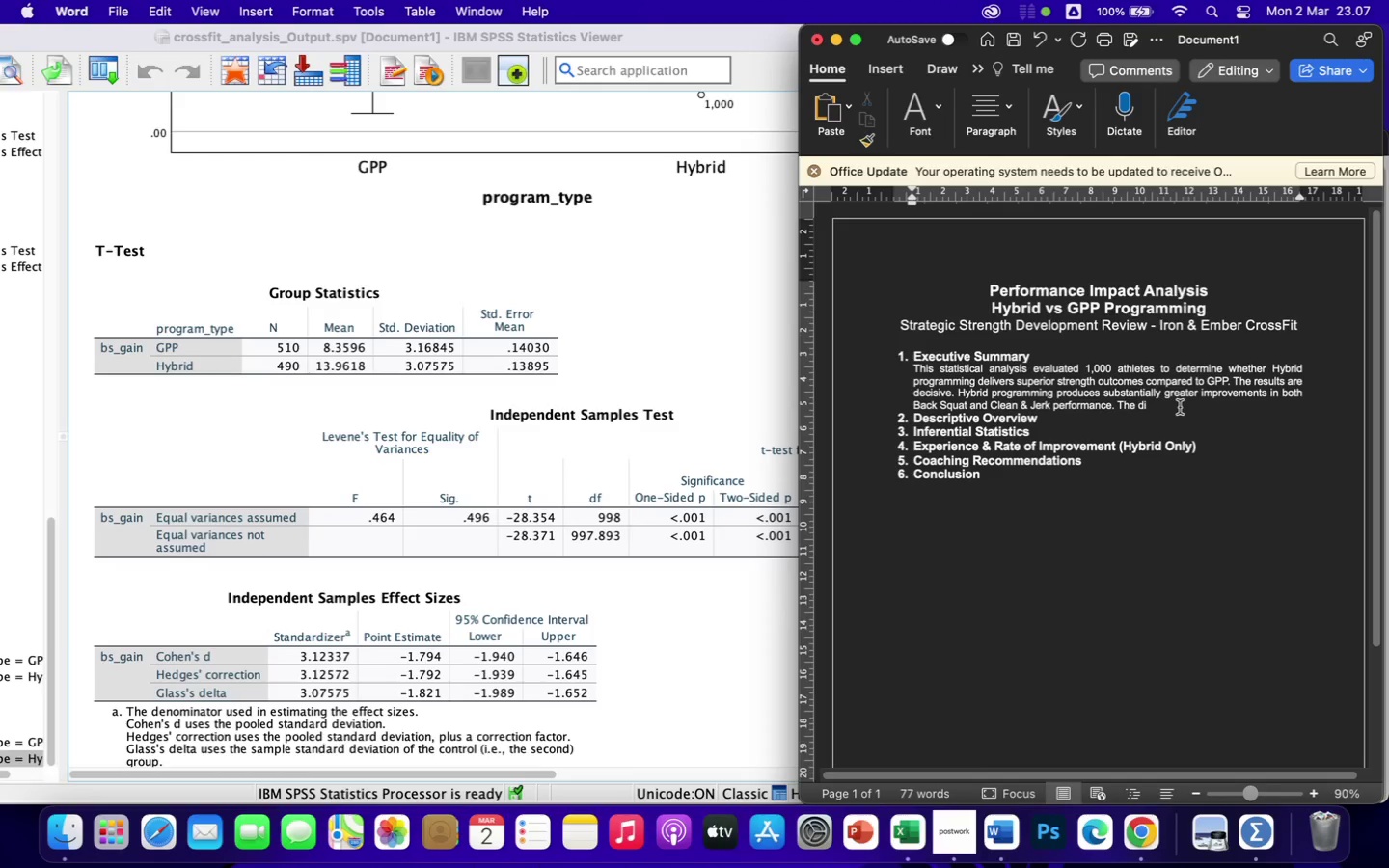 
wait(34.9)
 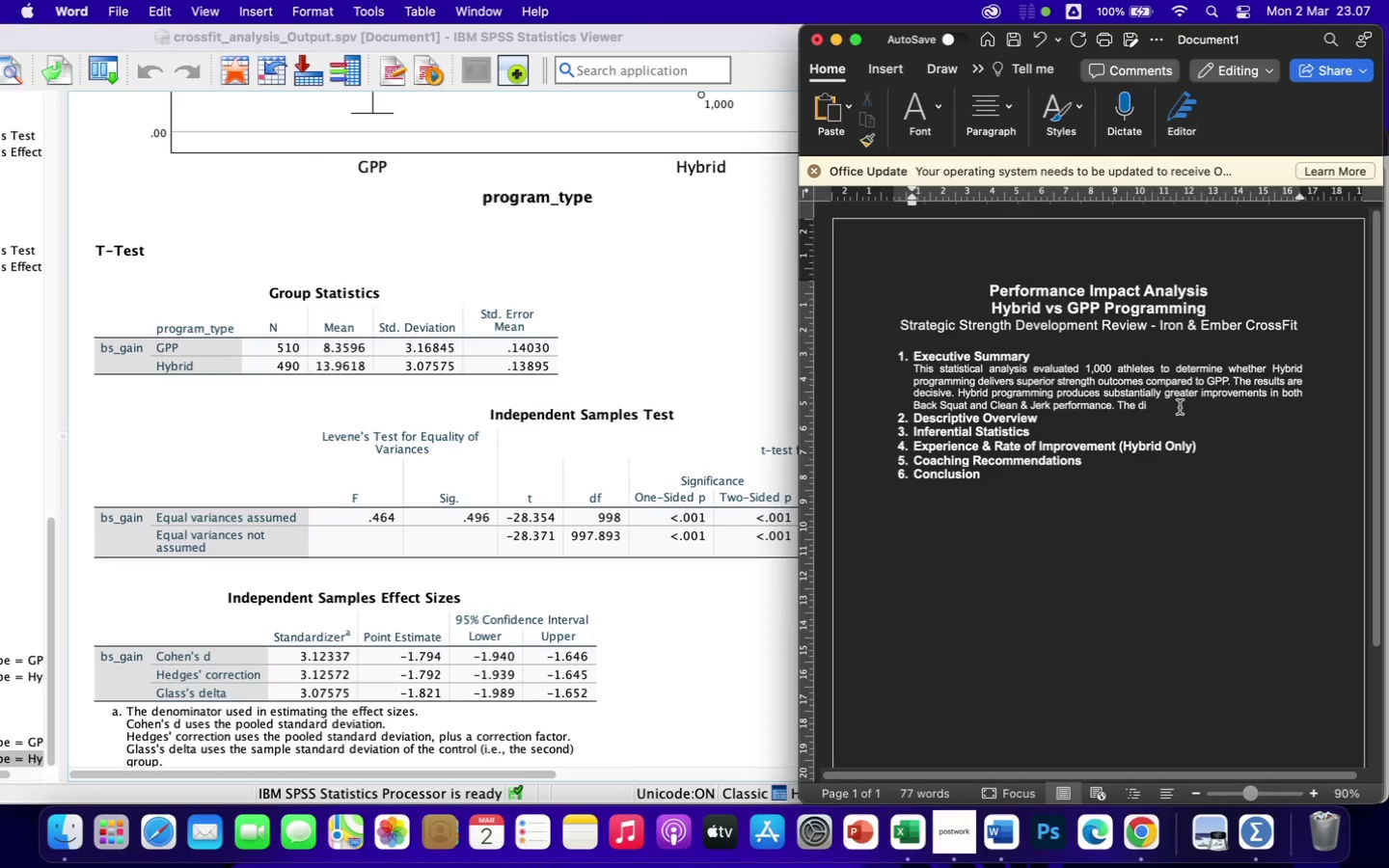 
type(fferences are not only statistically significant (p<)
key(Backspace)
type( < o.)
 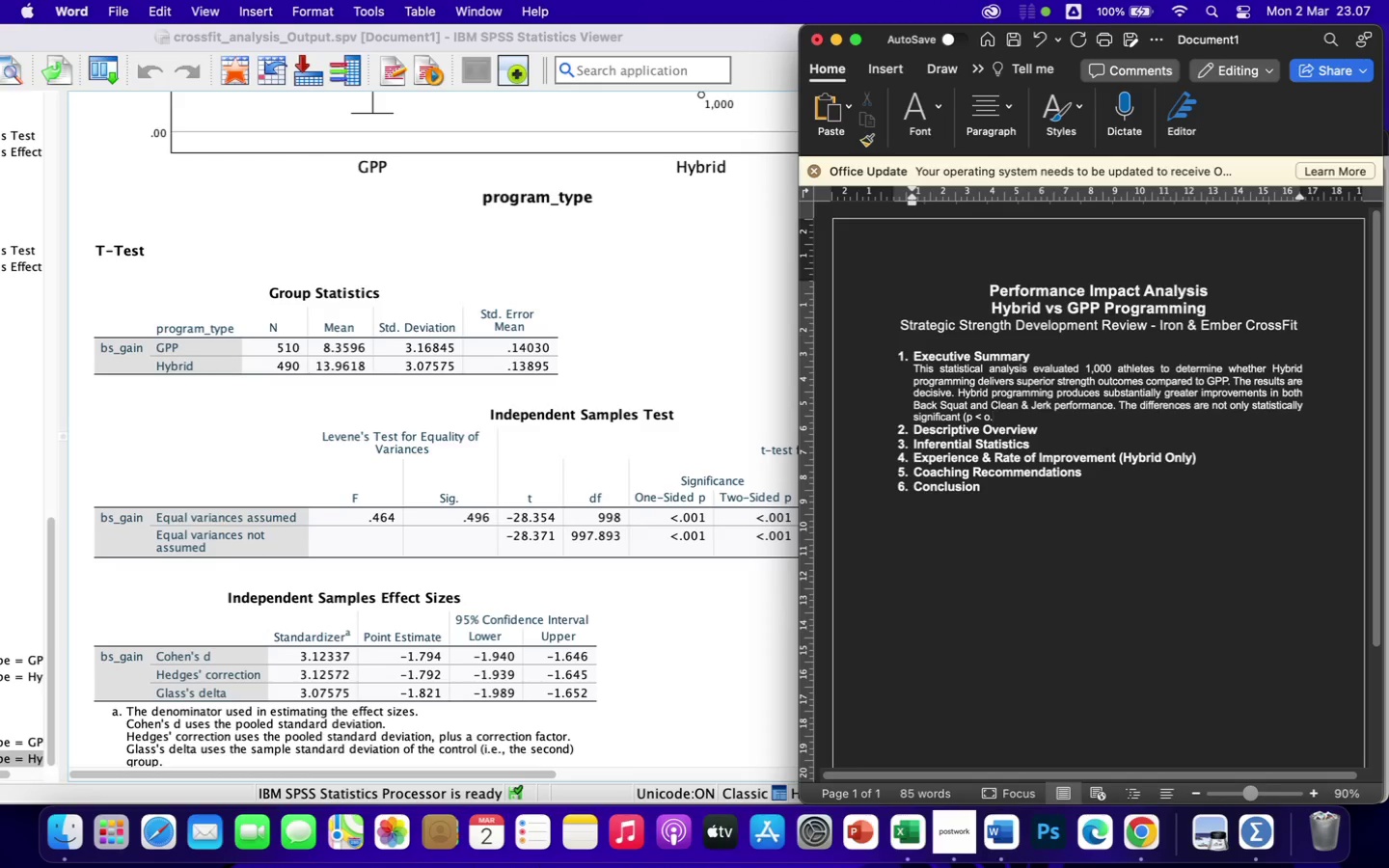 
key(Backspace)
key(Backspace)
type(0.001))
 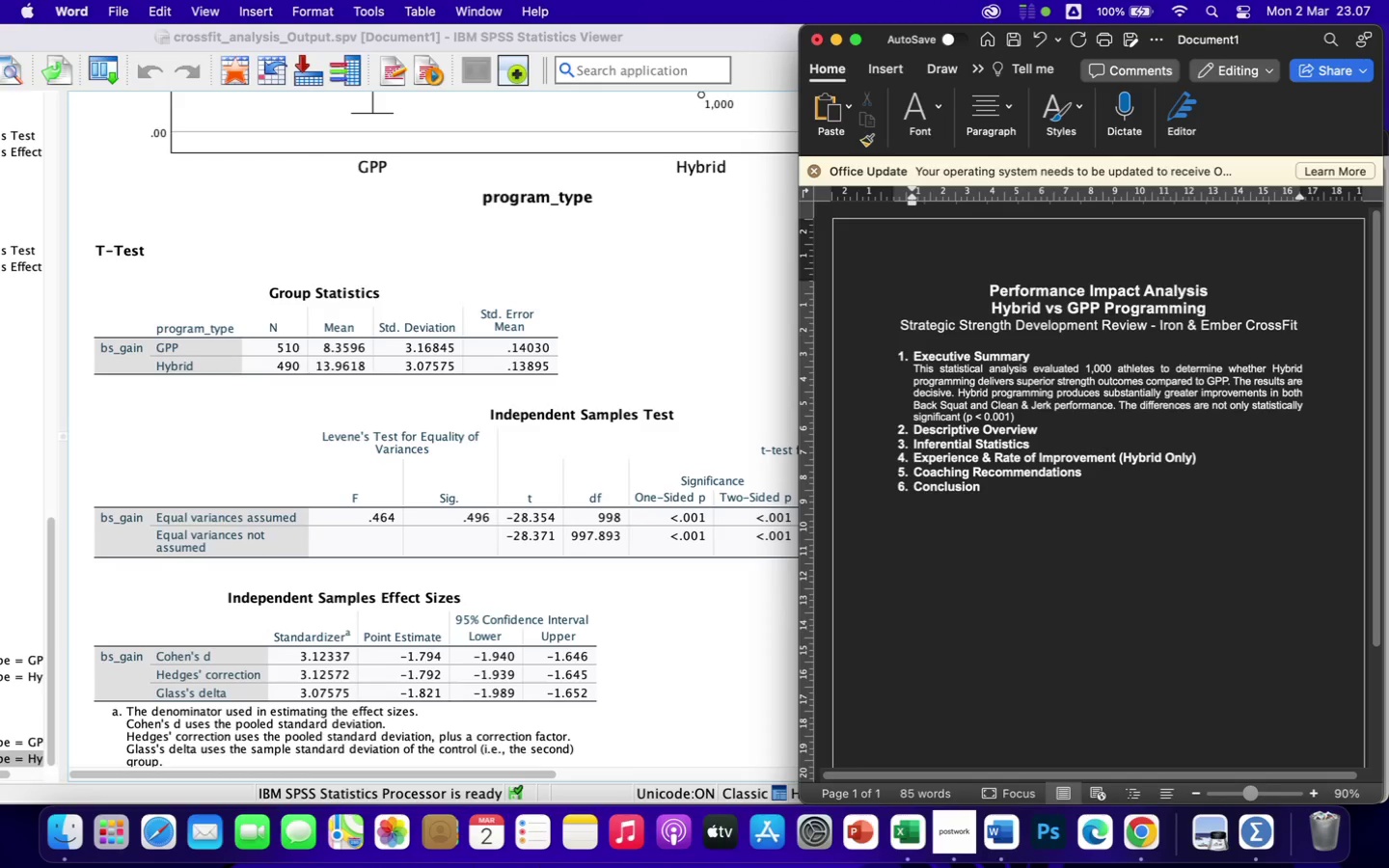 
type( - they demonstrate extrem)
 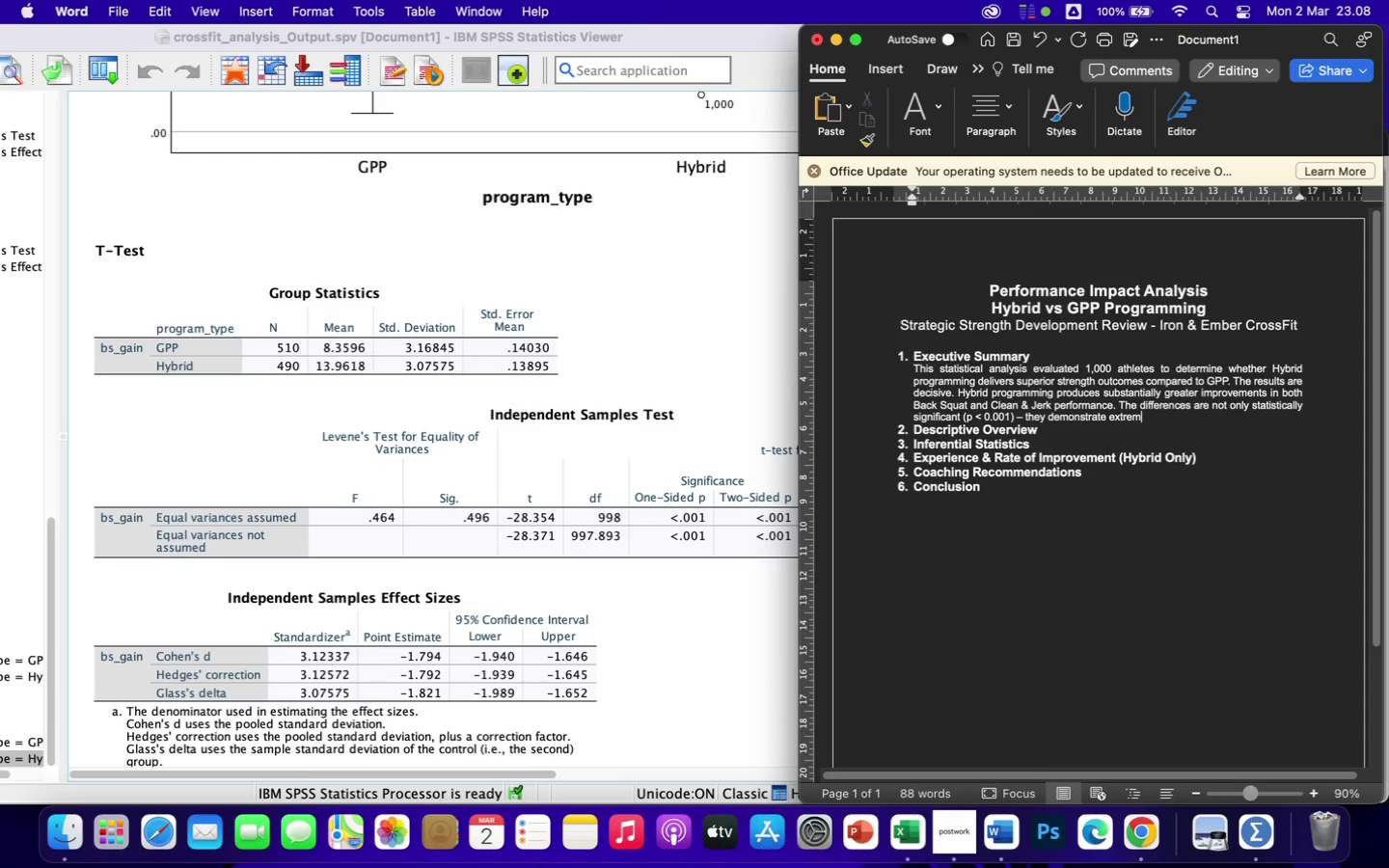 
wait(9.81)
 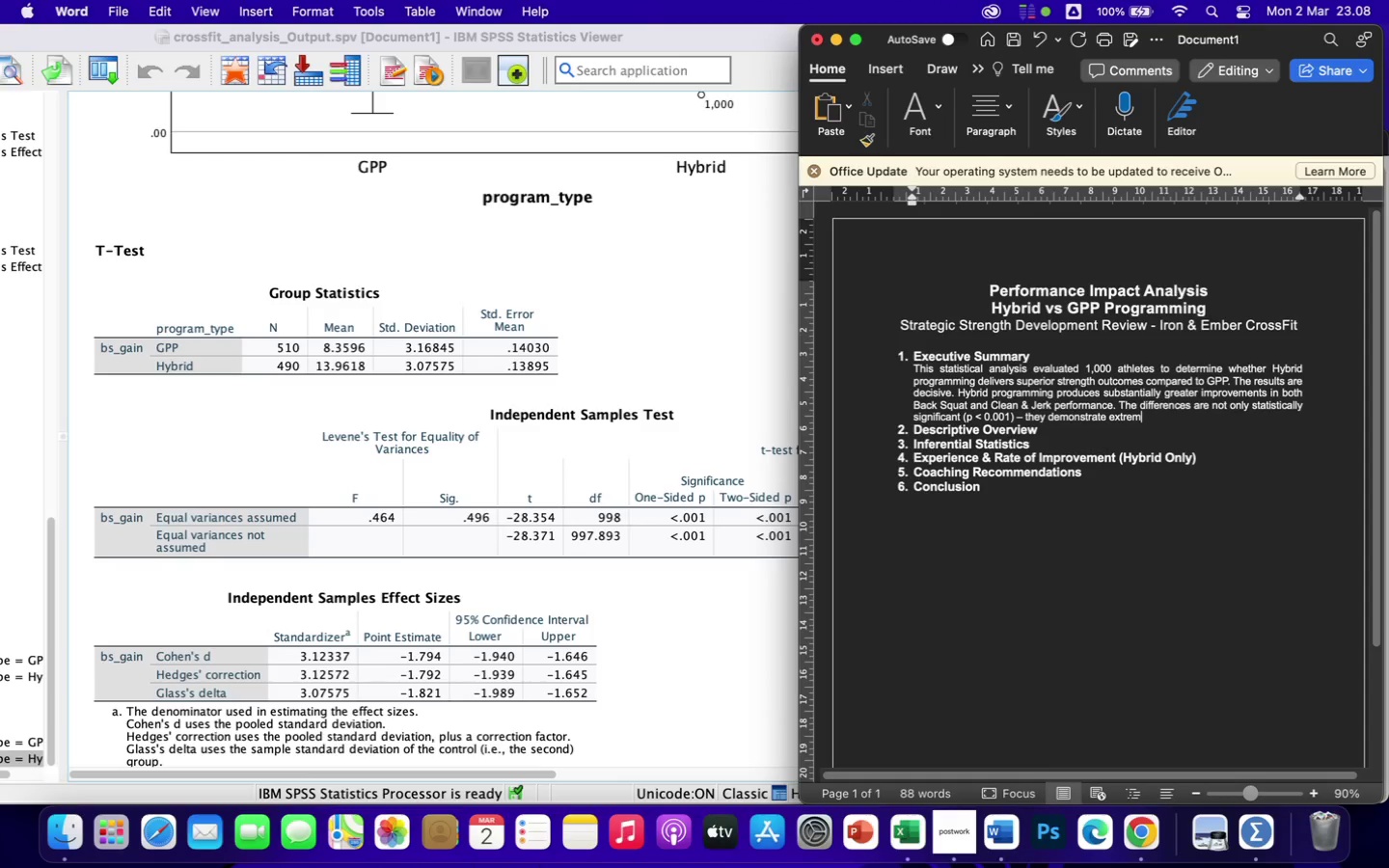 
type(ely large practical impact ()
 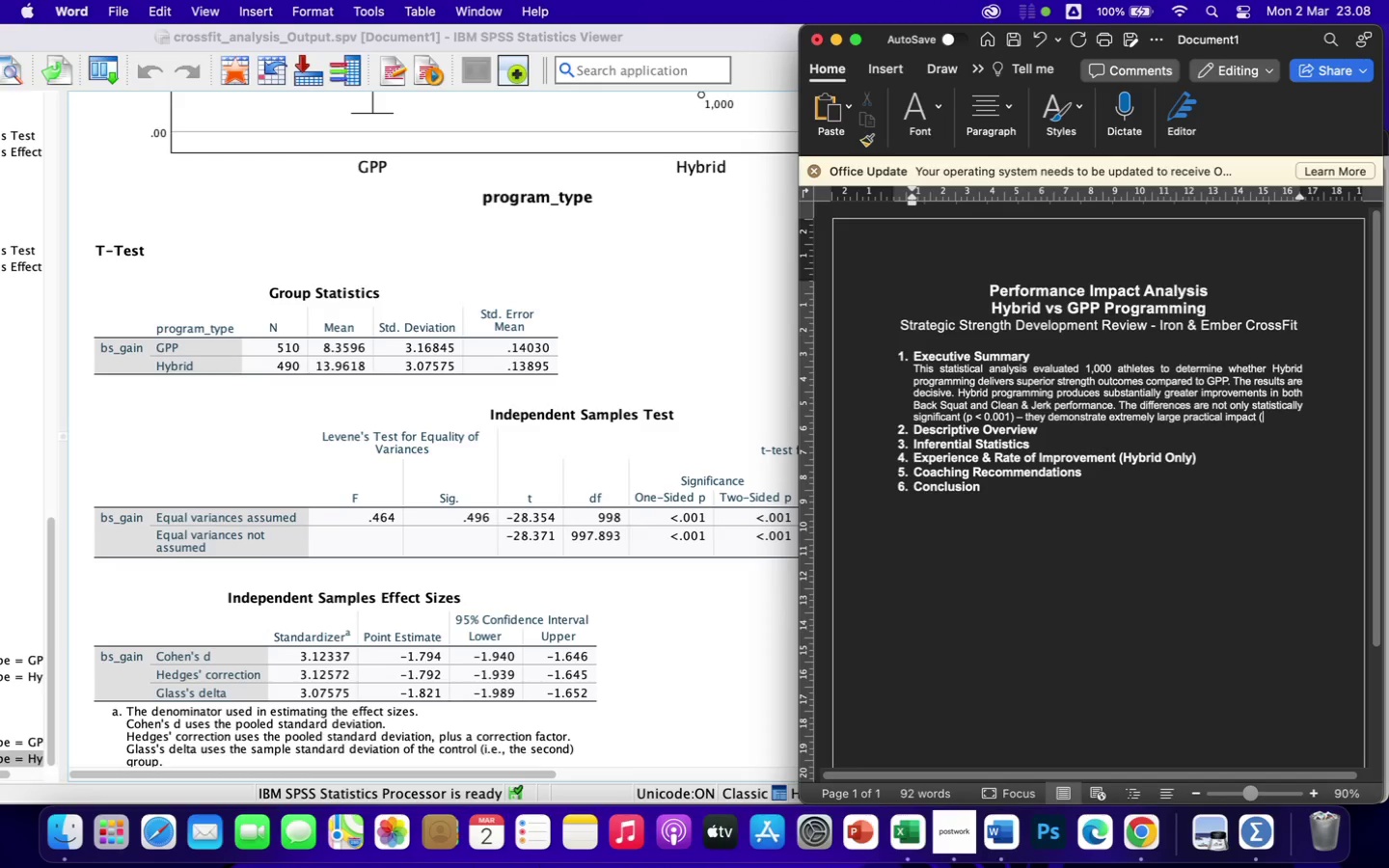 
mouse_move([511, 619])
 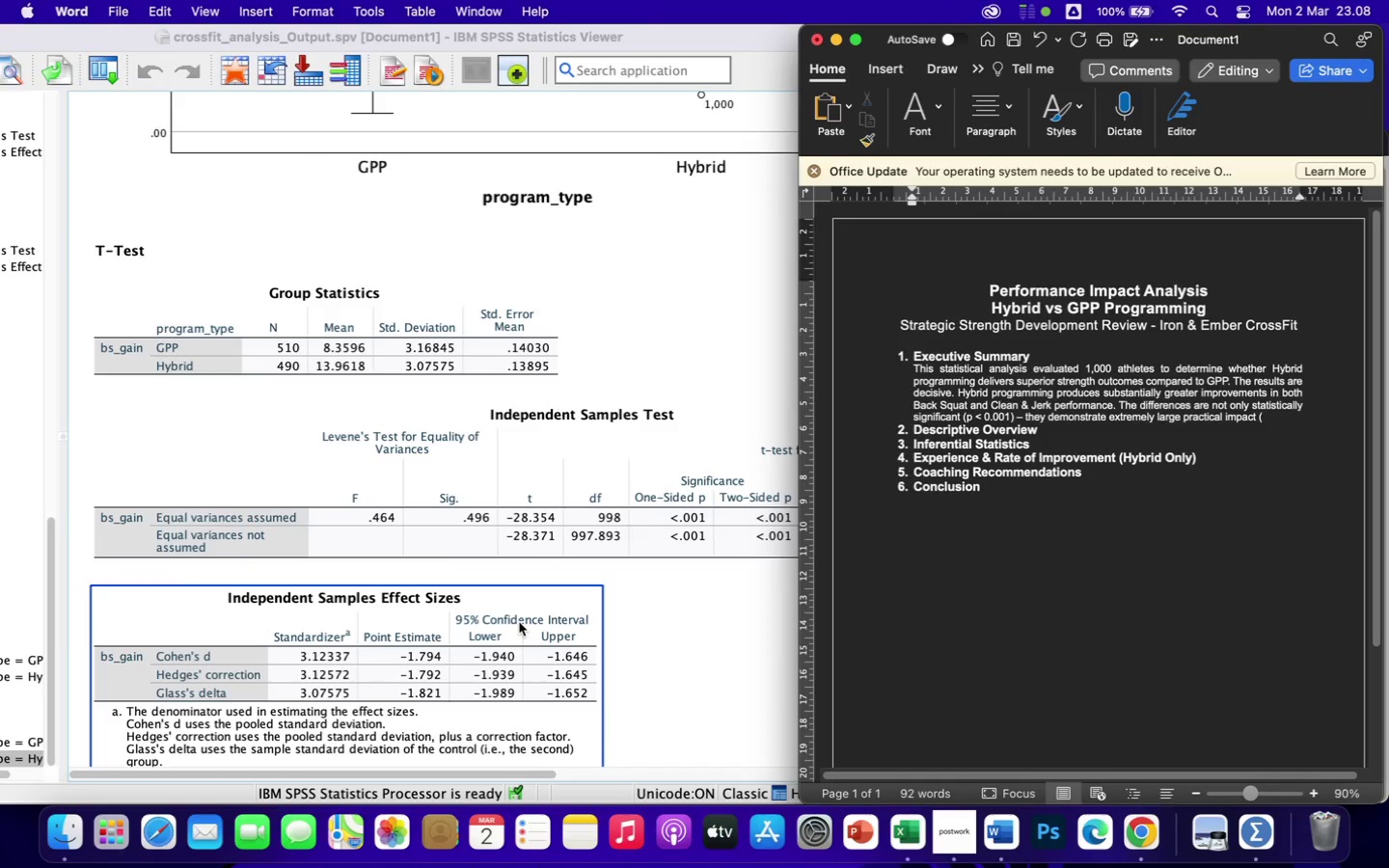 
wait(14.2)
 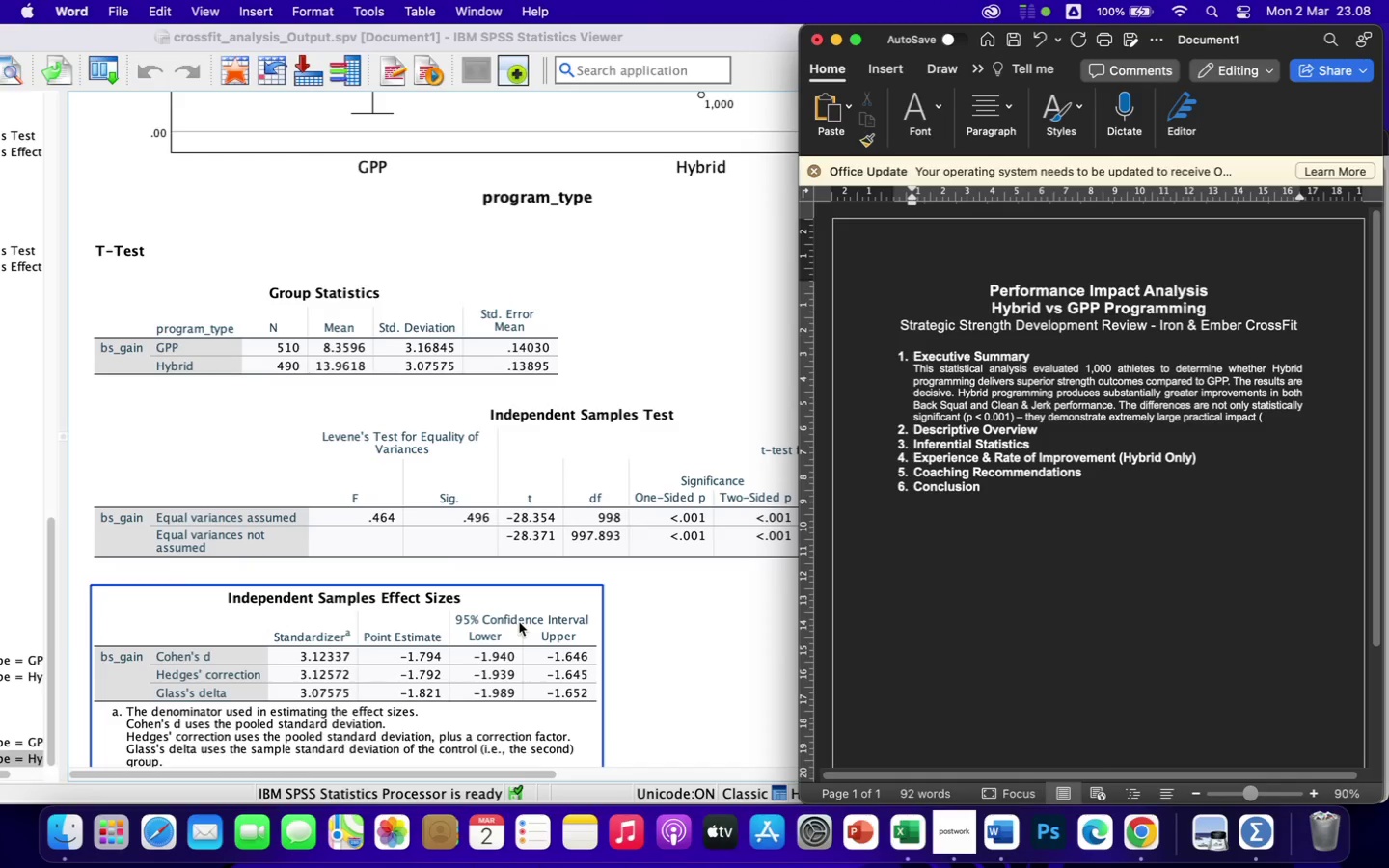 
type(Cohen's d)
 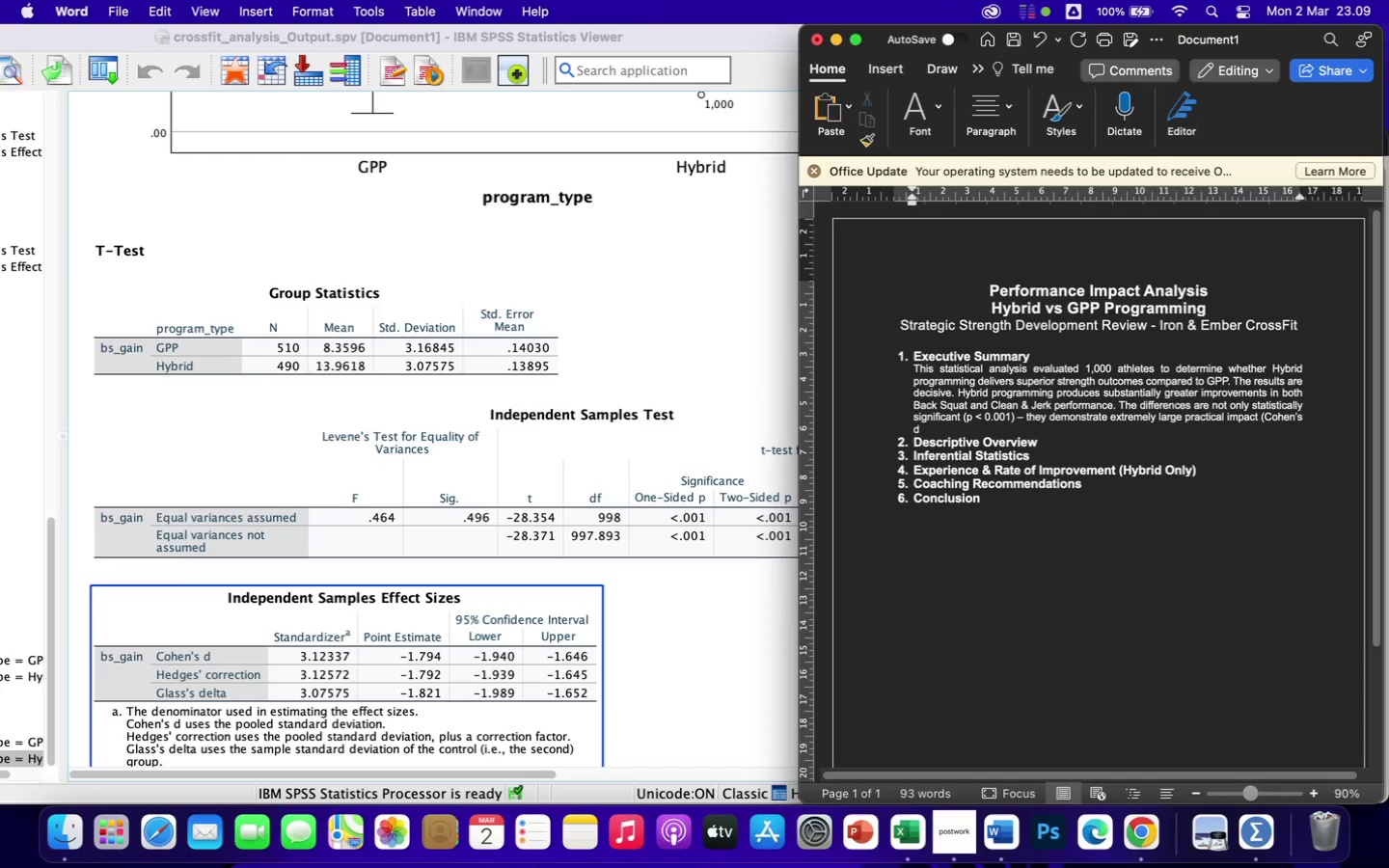 
key(Space)
 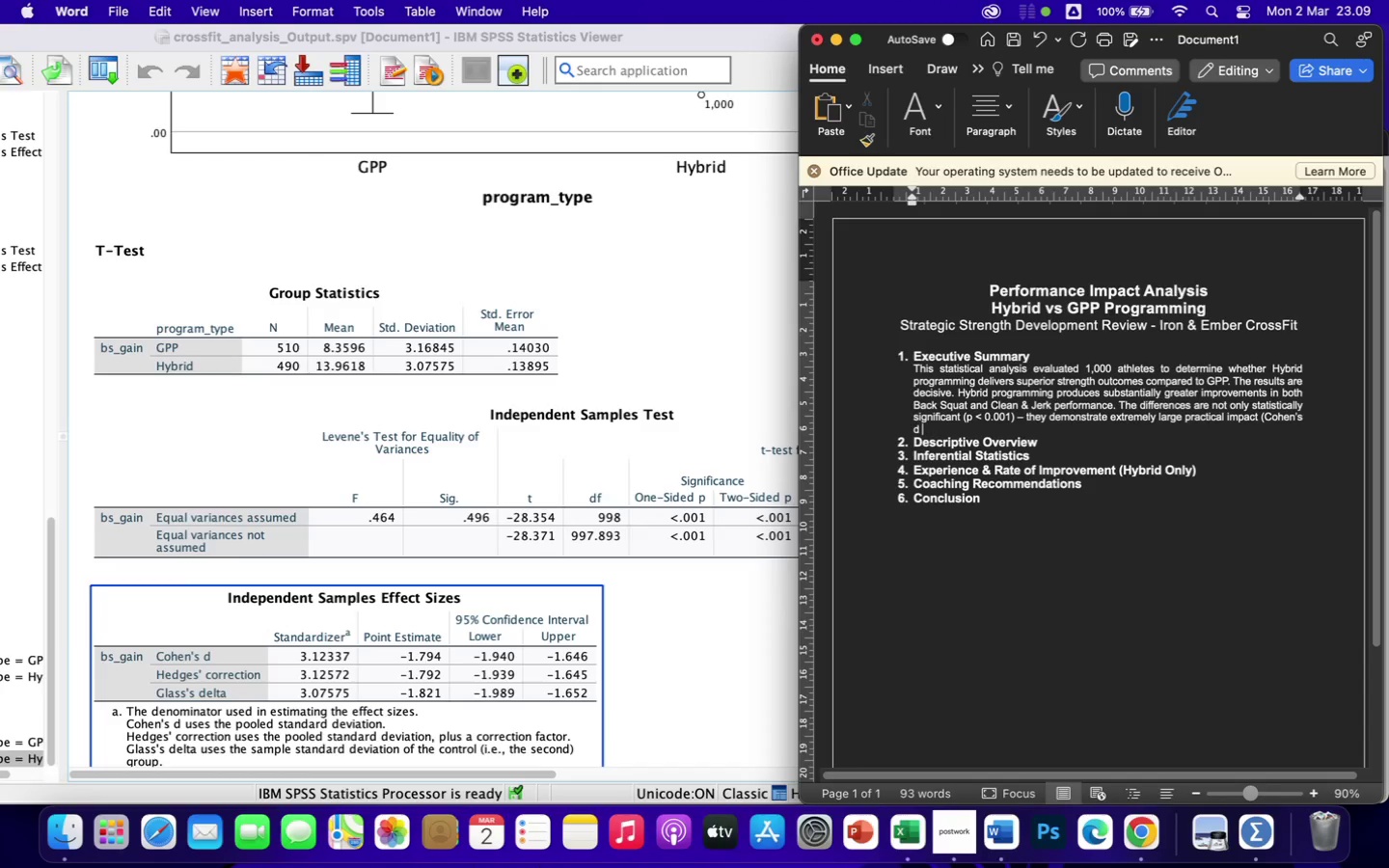 
key(Shift+ShiftLeft)
 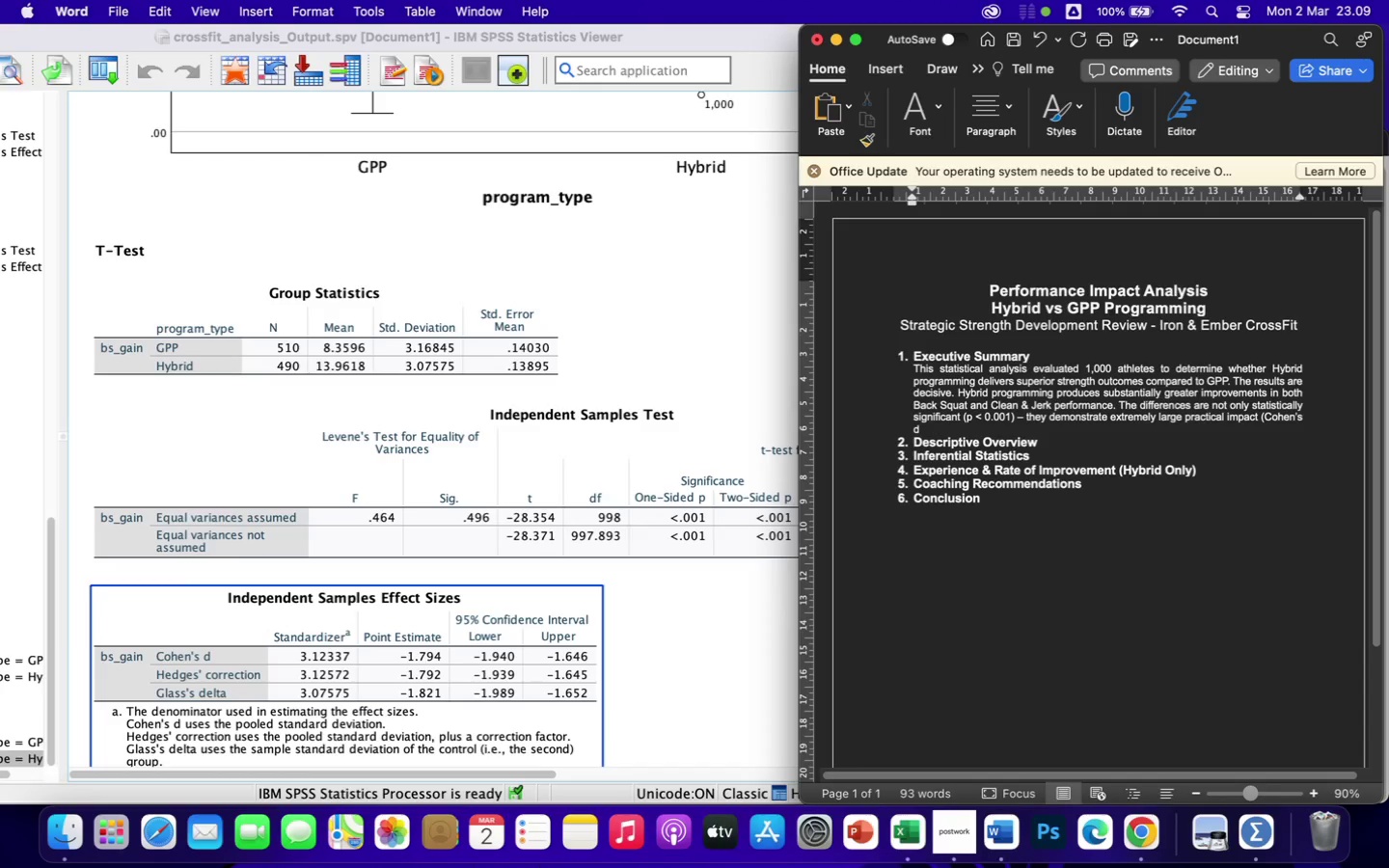 
key(Shift+Period)
 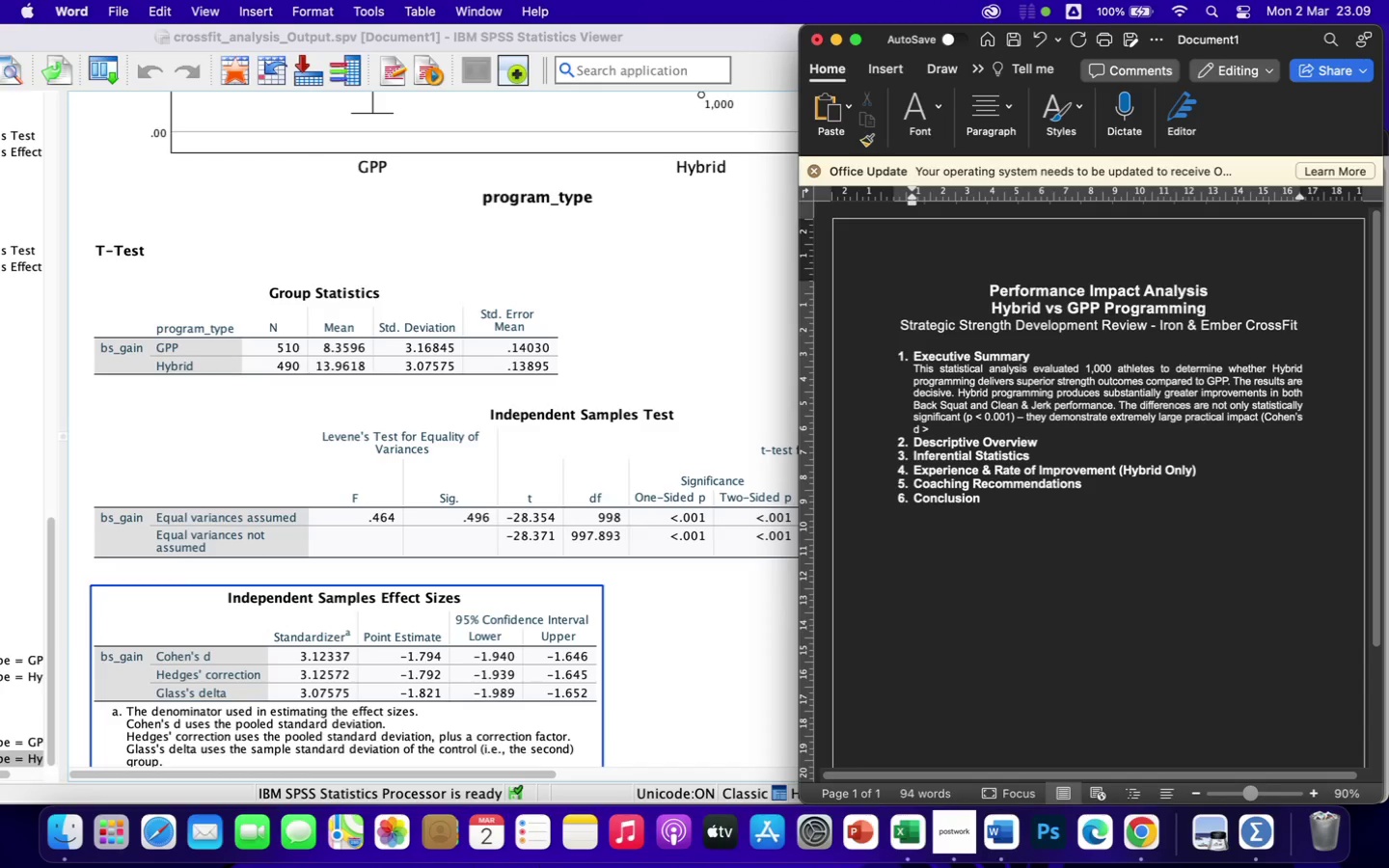 
key(Space)
 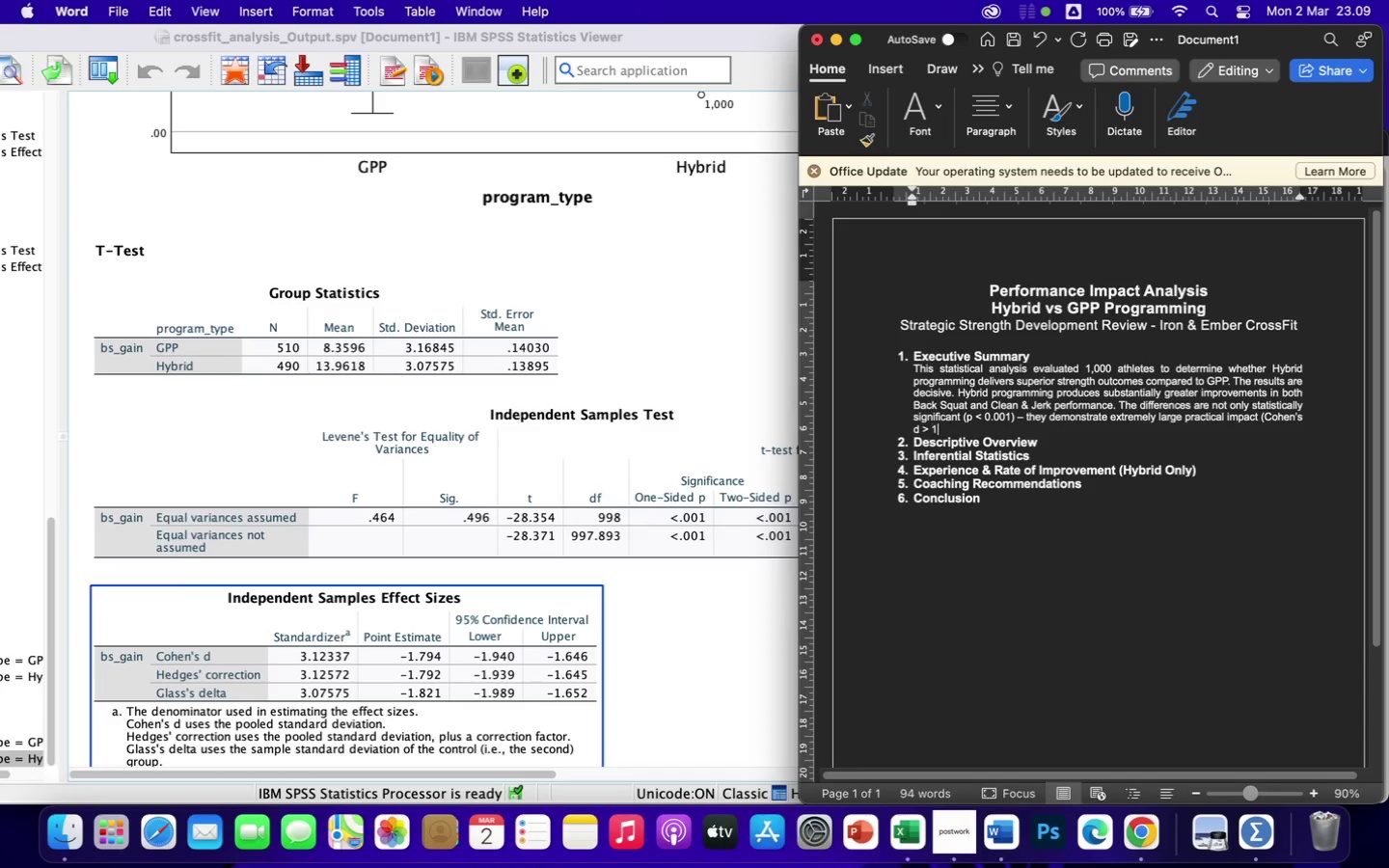 
key(1)
 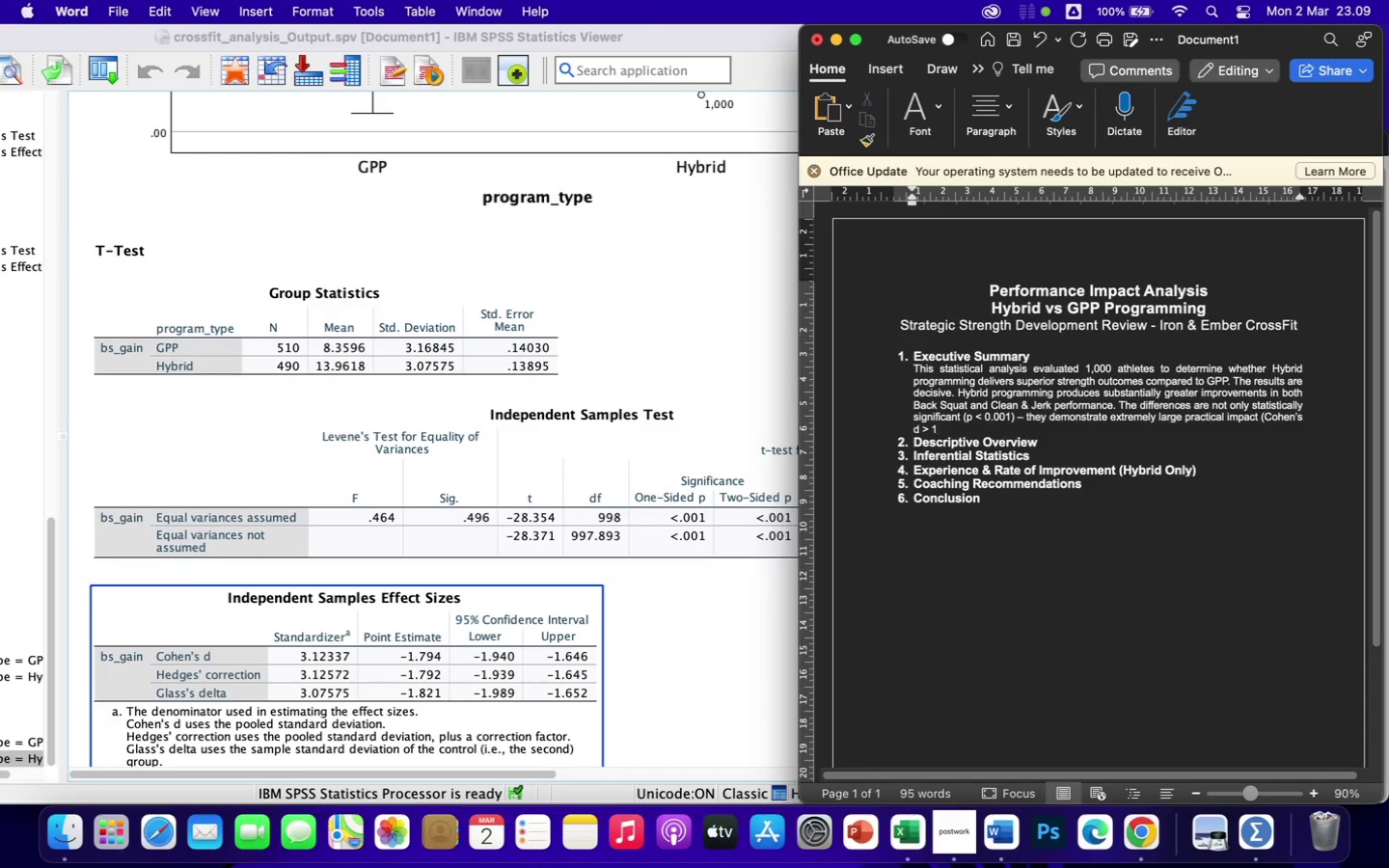 
key(Period)
 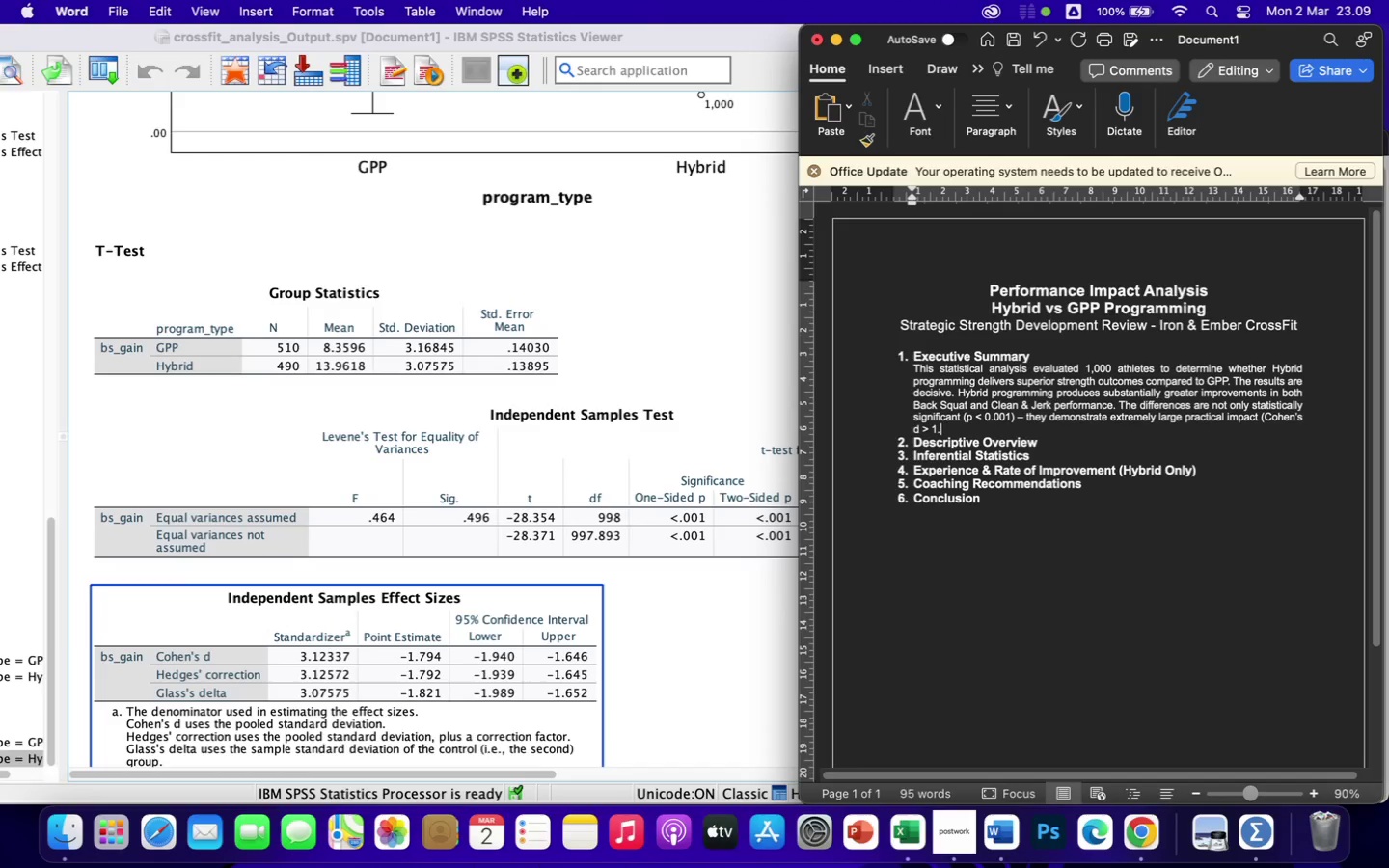 
key(Shift+7)
 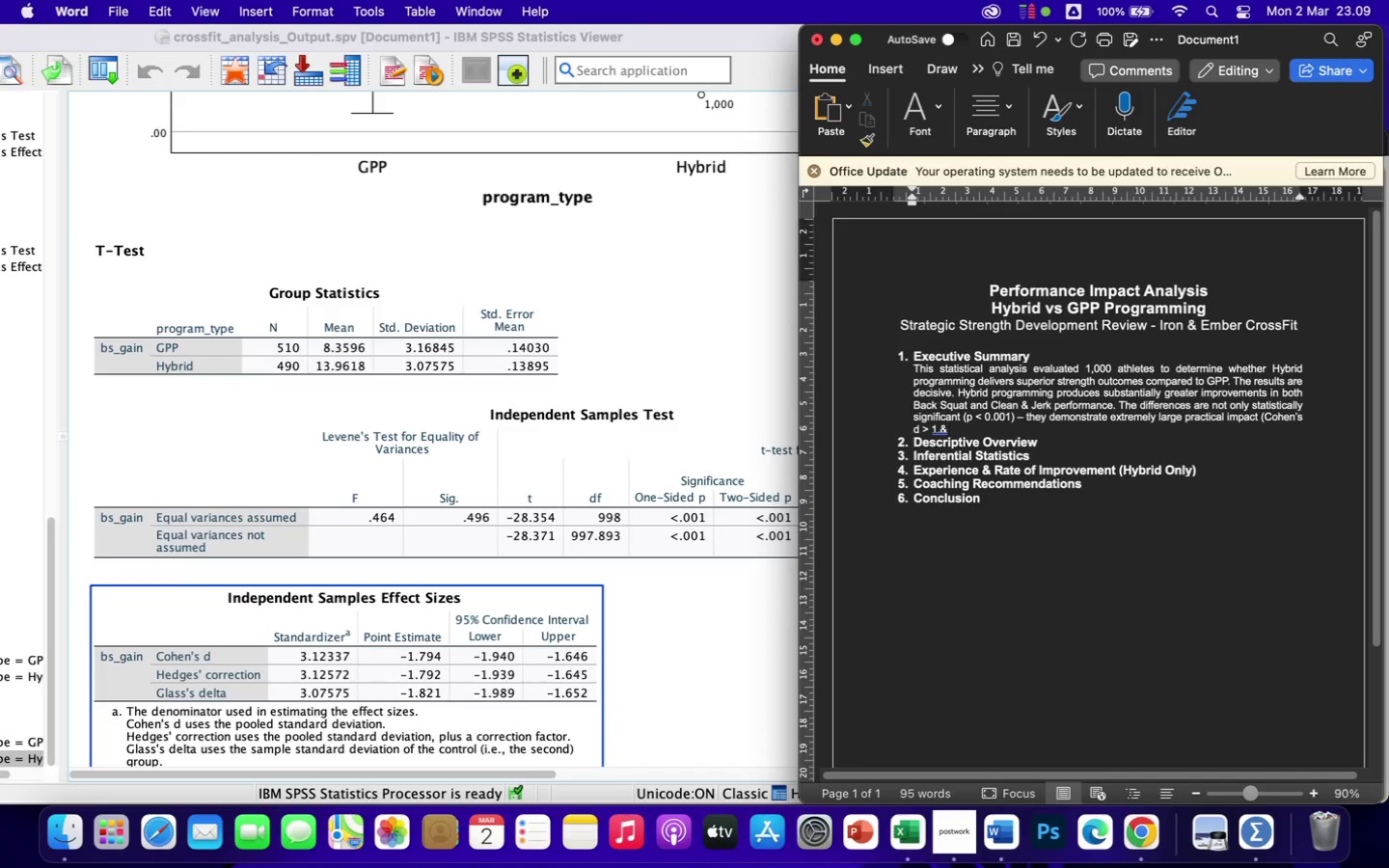 
key(Backspace)
 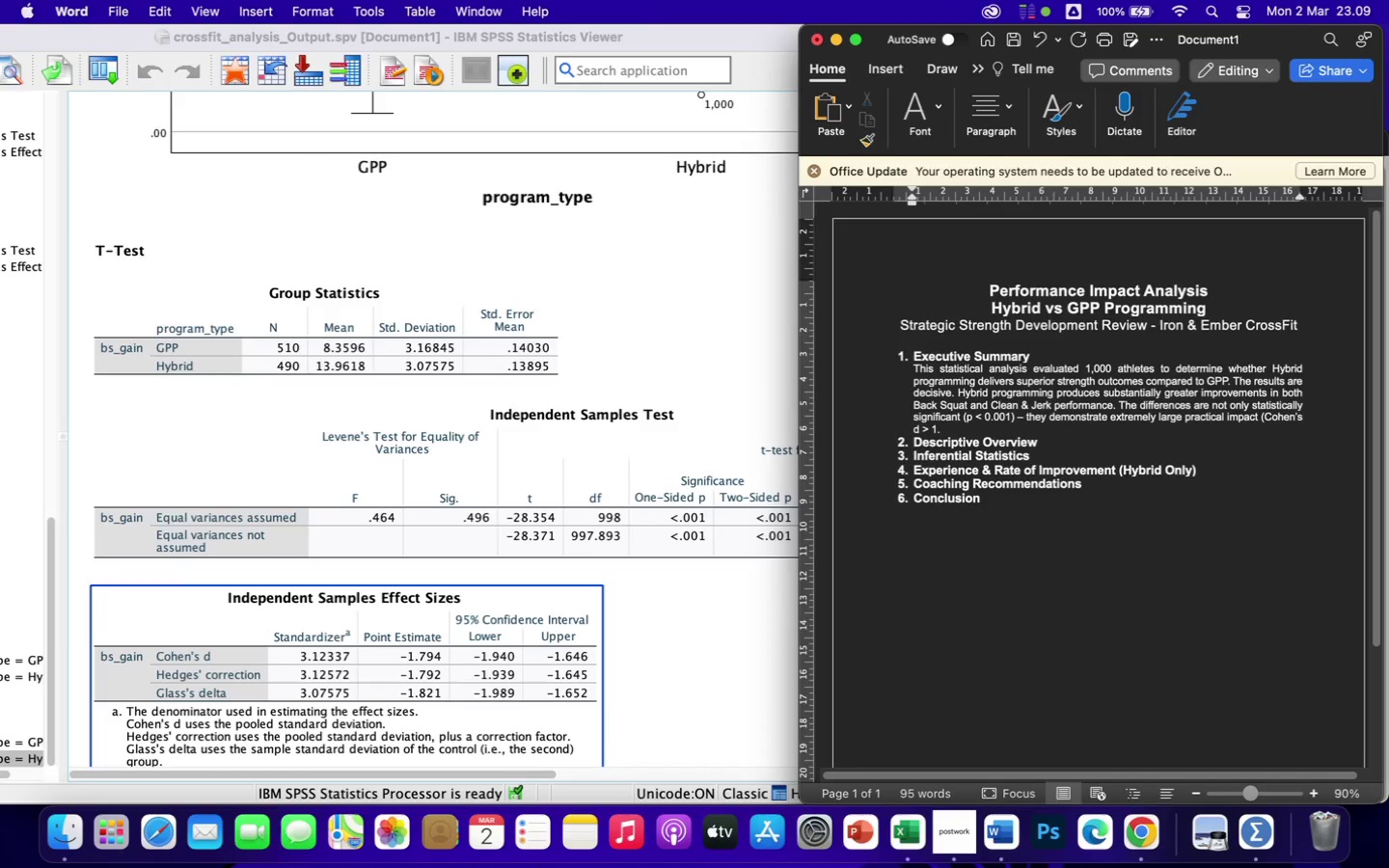 
key(7)
 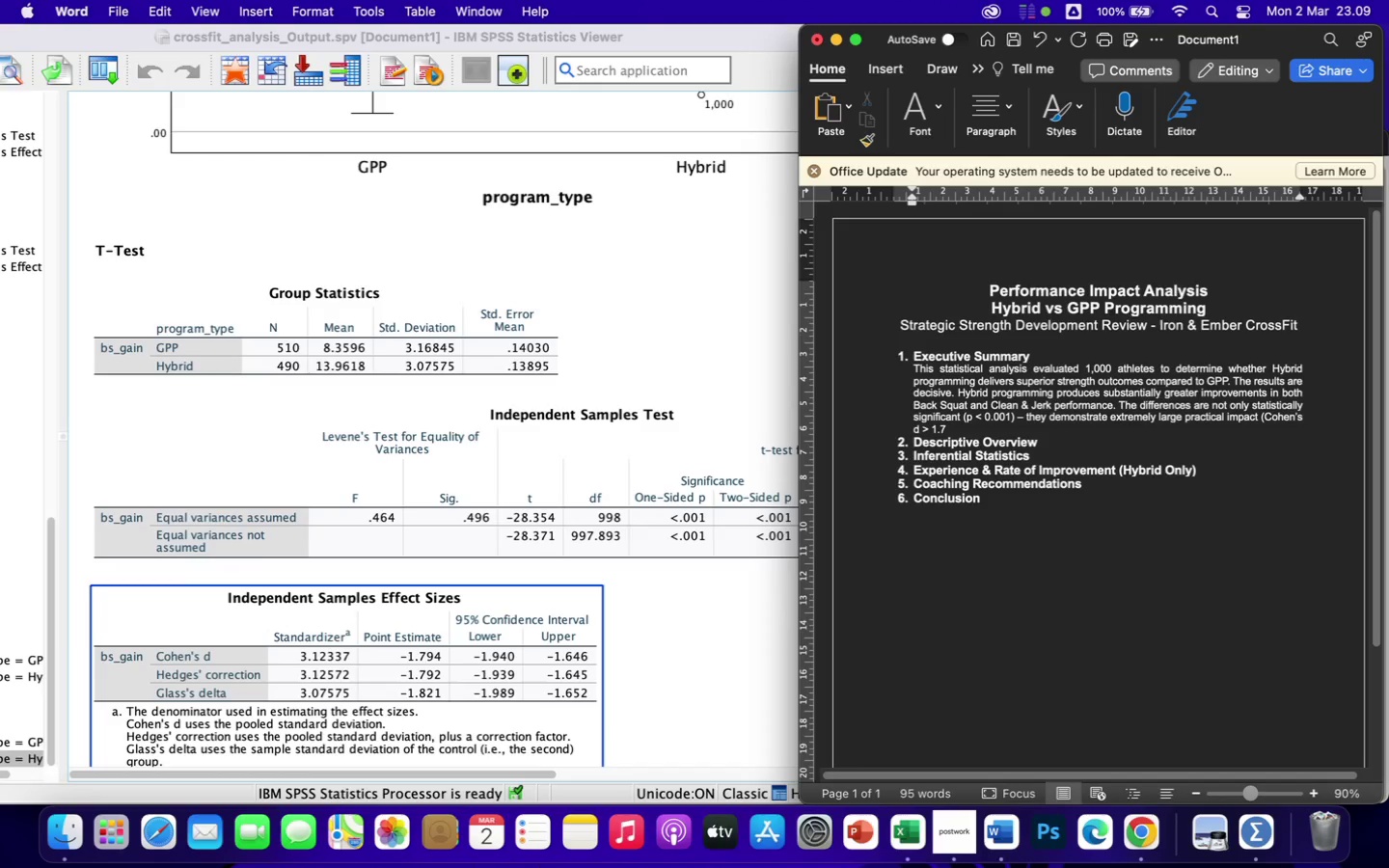 
key(Shift+0)
 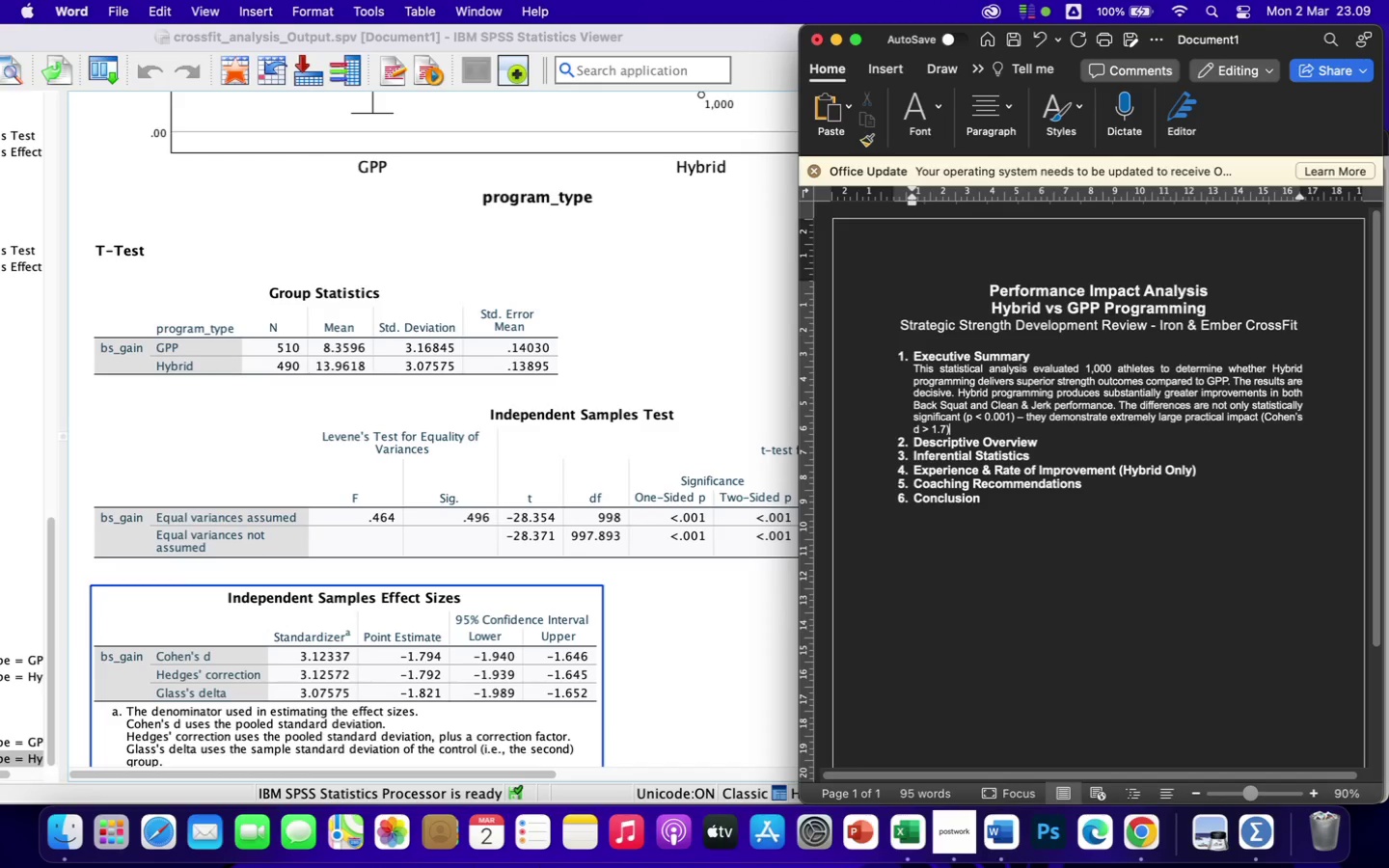 
key(Period)
 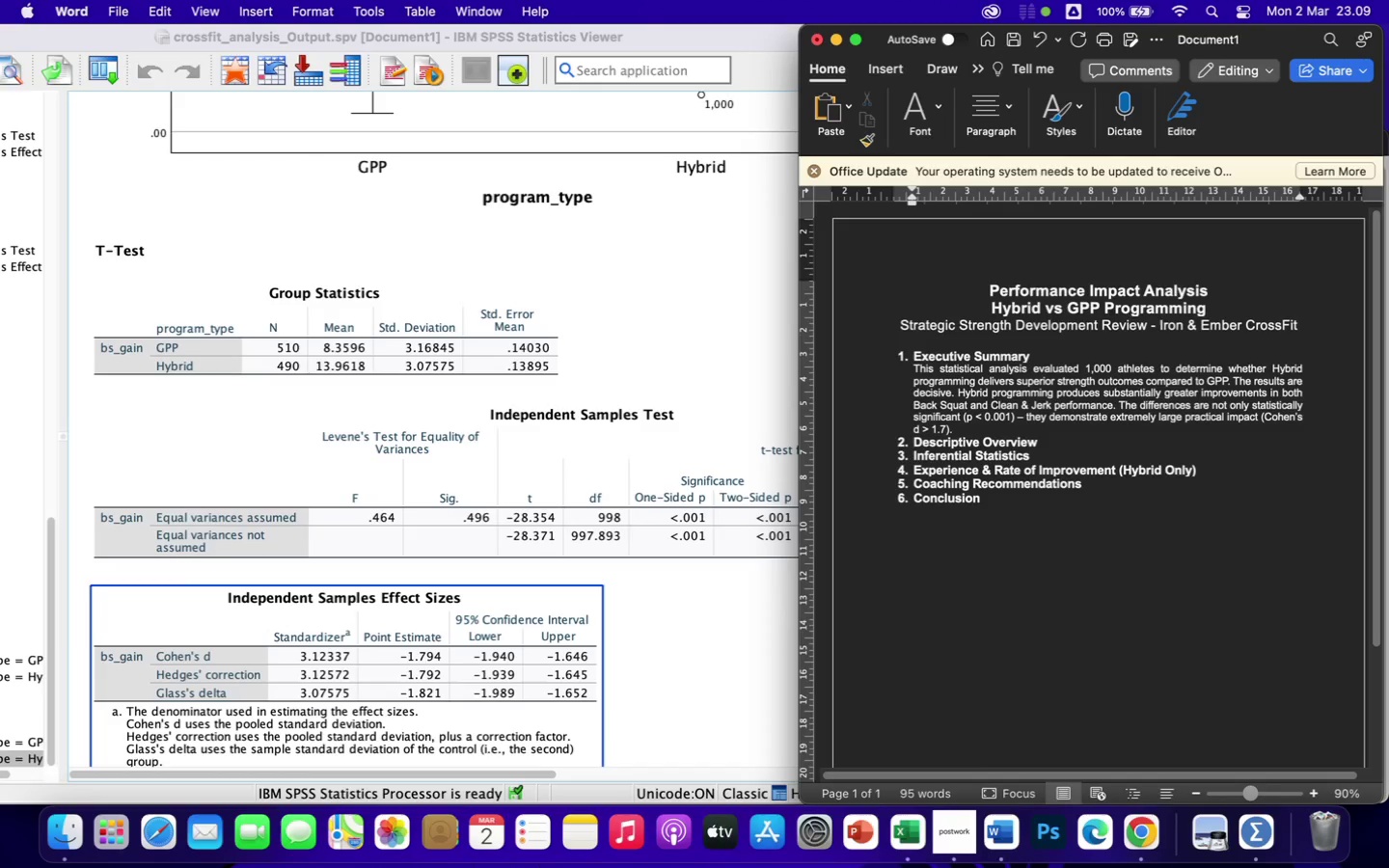 
wait(15.42)
 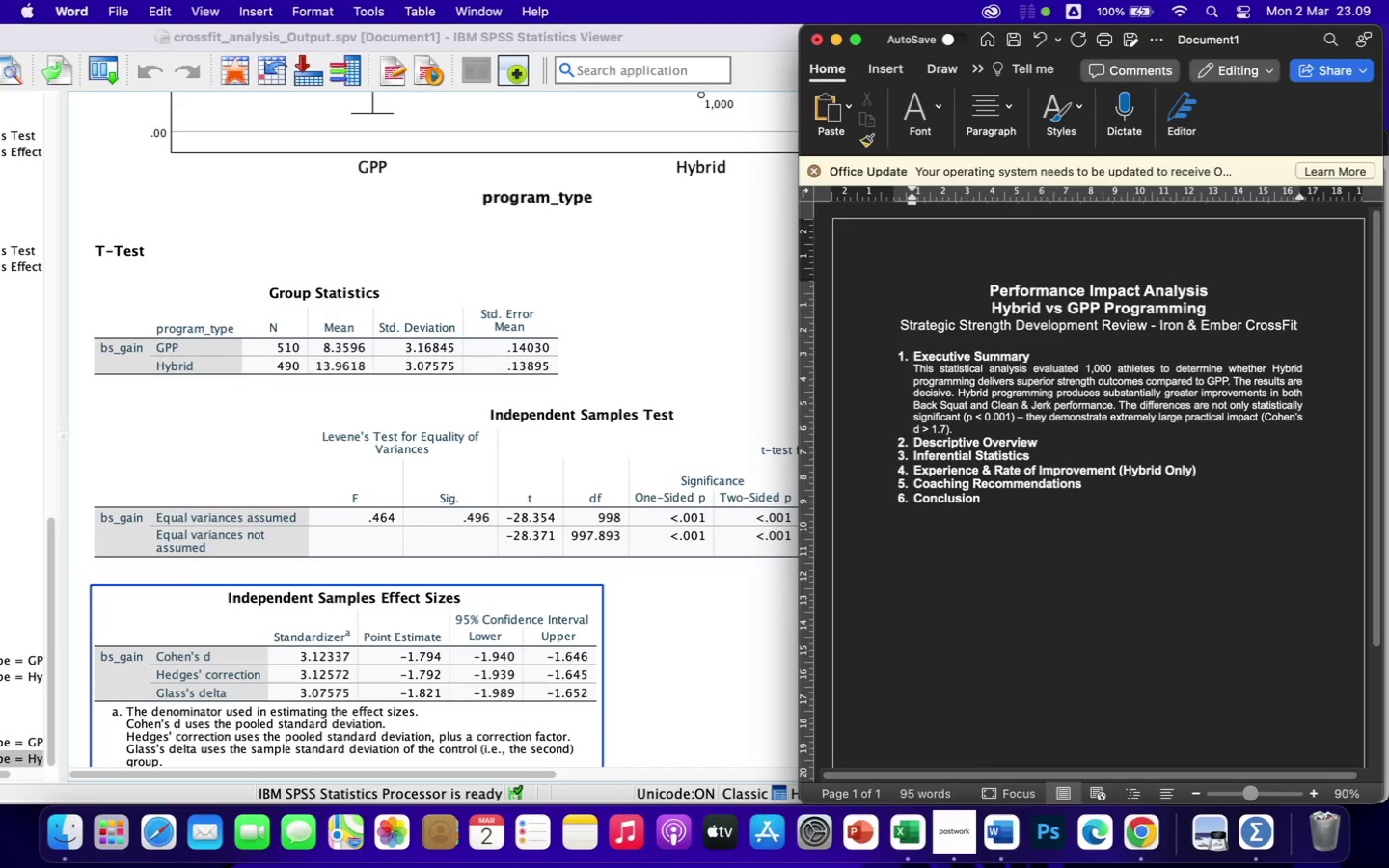 
key(Space)
 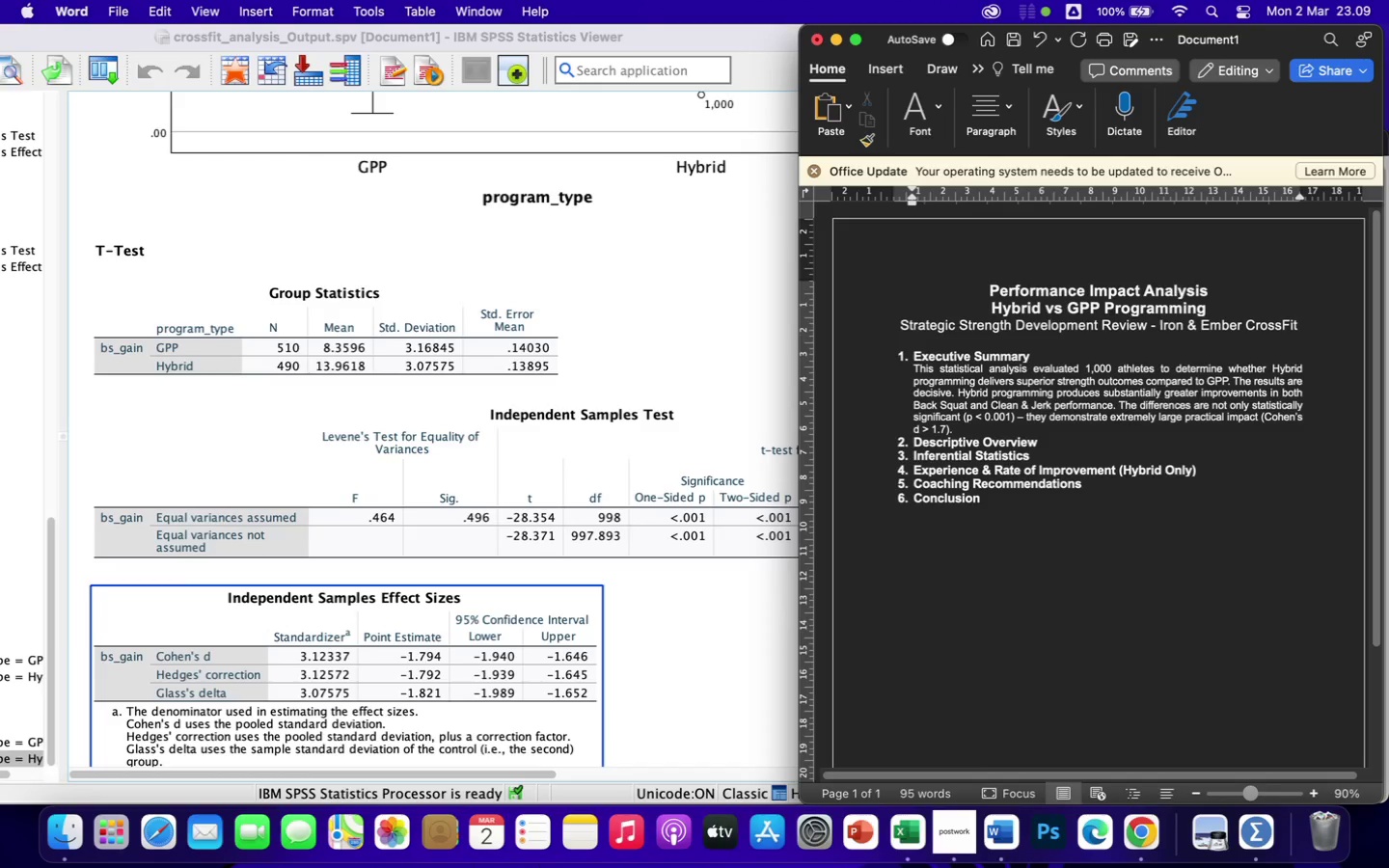 
type(Additionally, athlete experience positively predicts)
 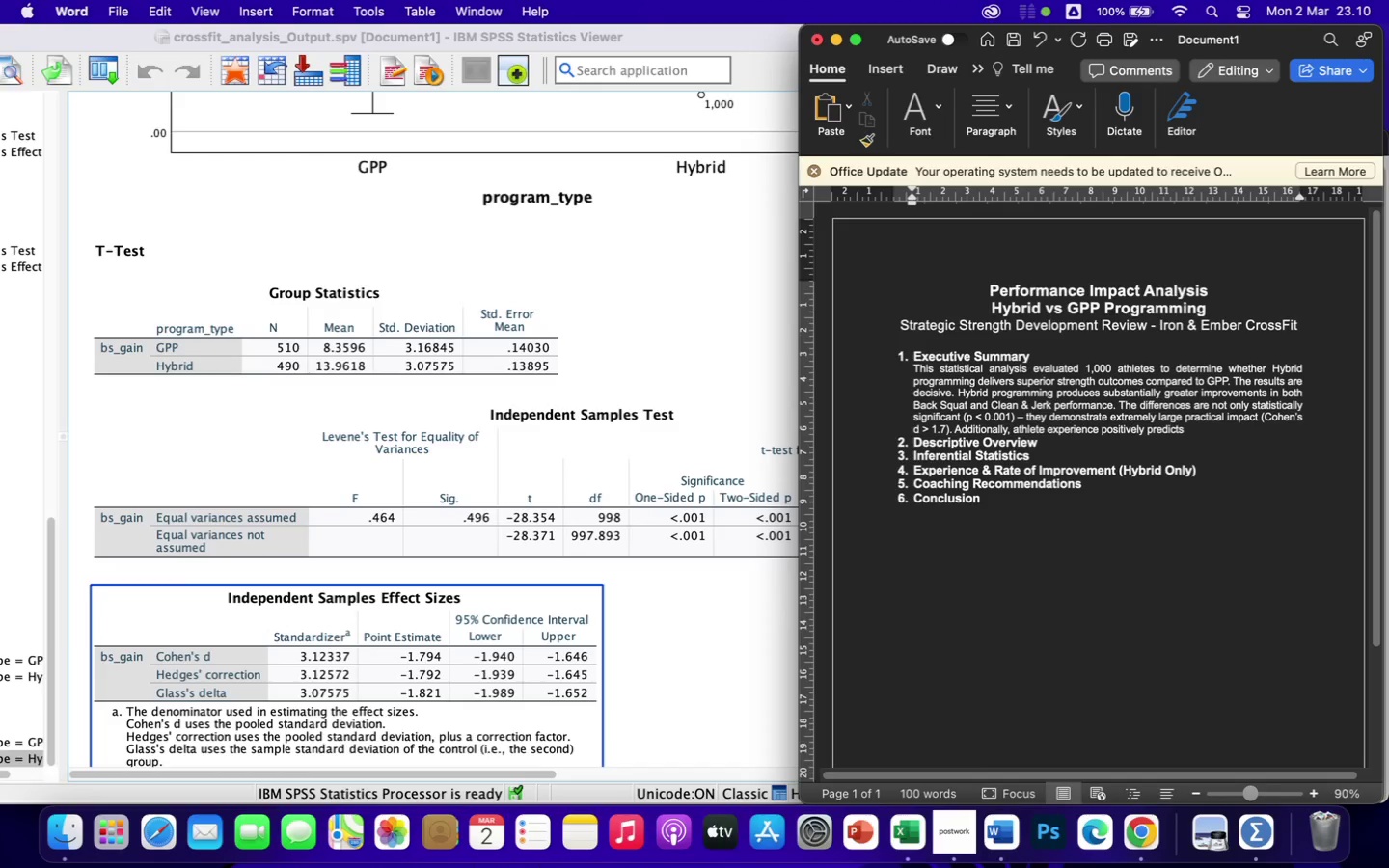 
wait(5.58)
 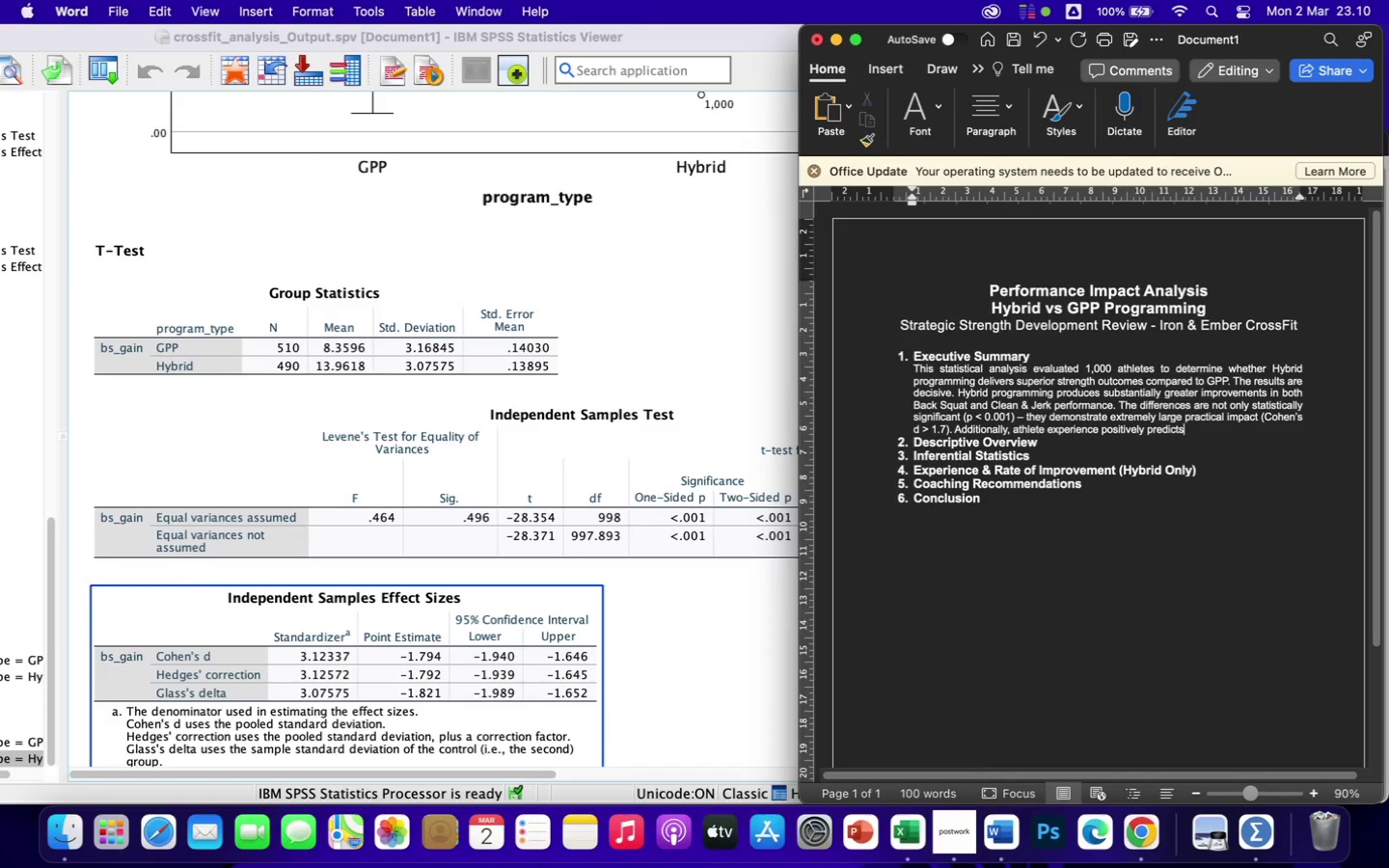 
type( improvement rate )
 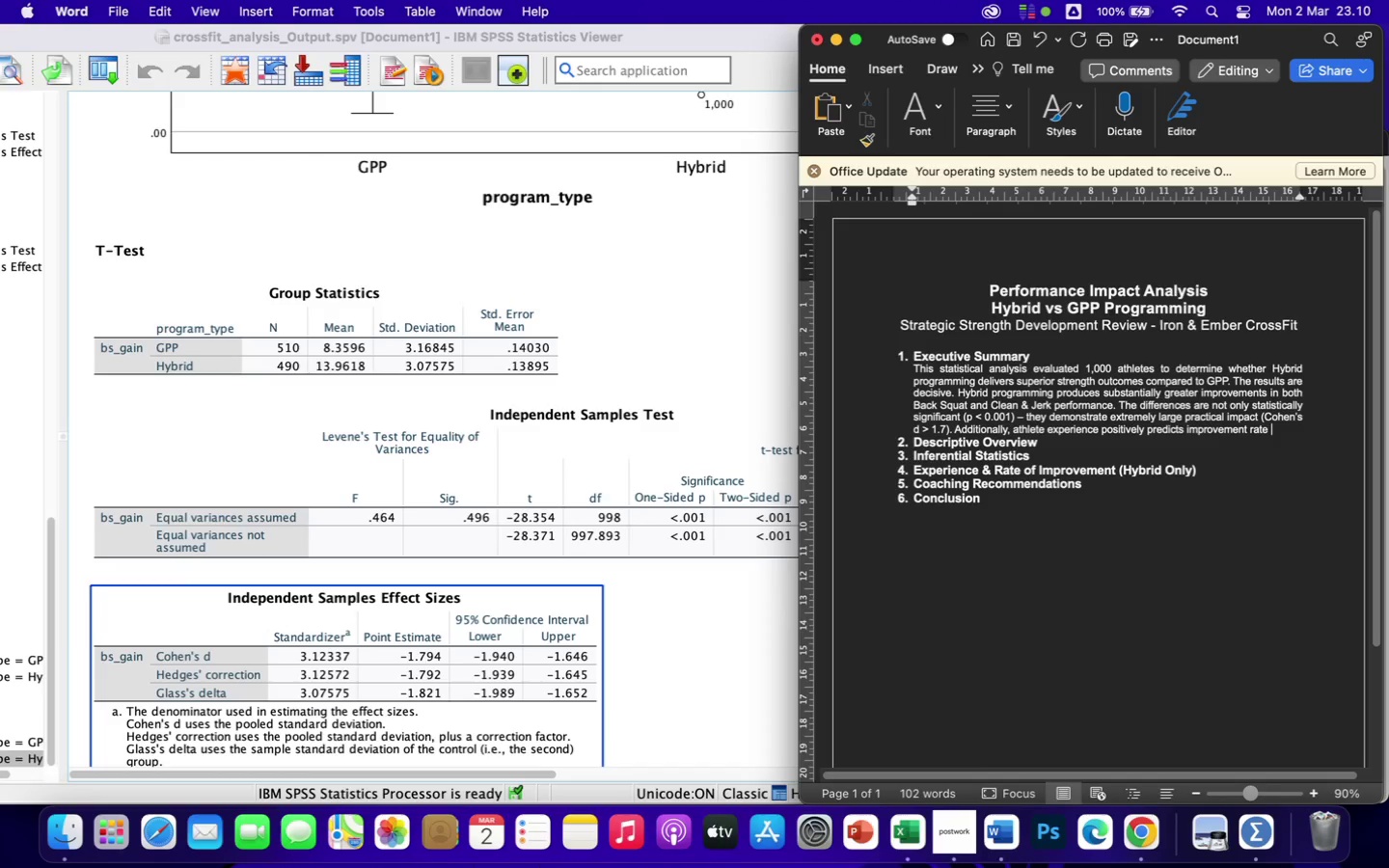 
wait(38.08)
 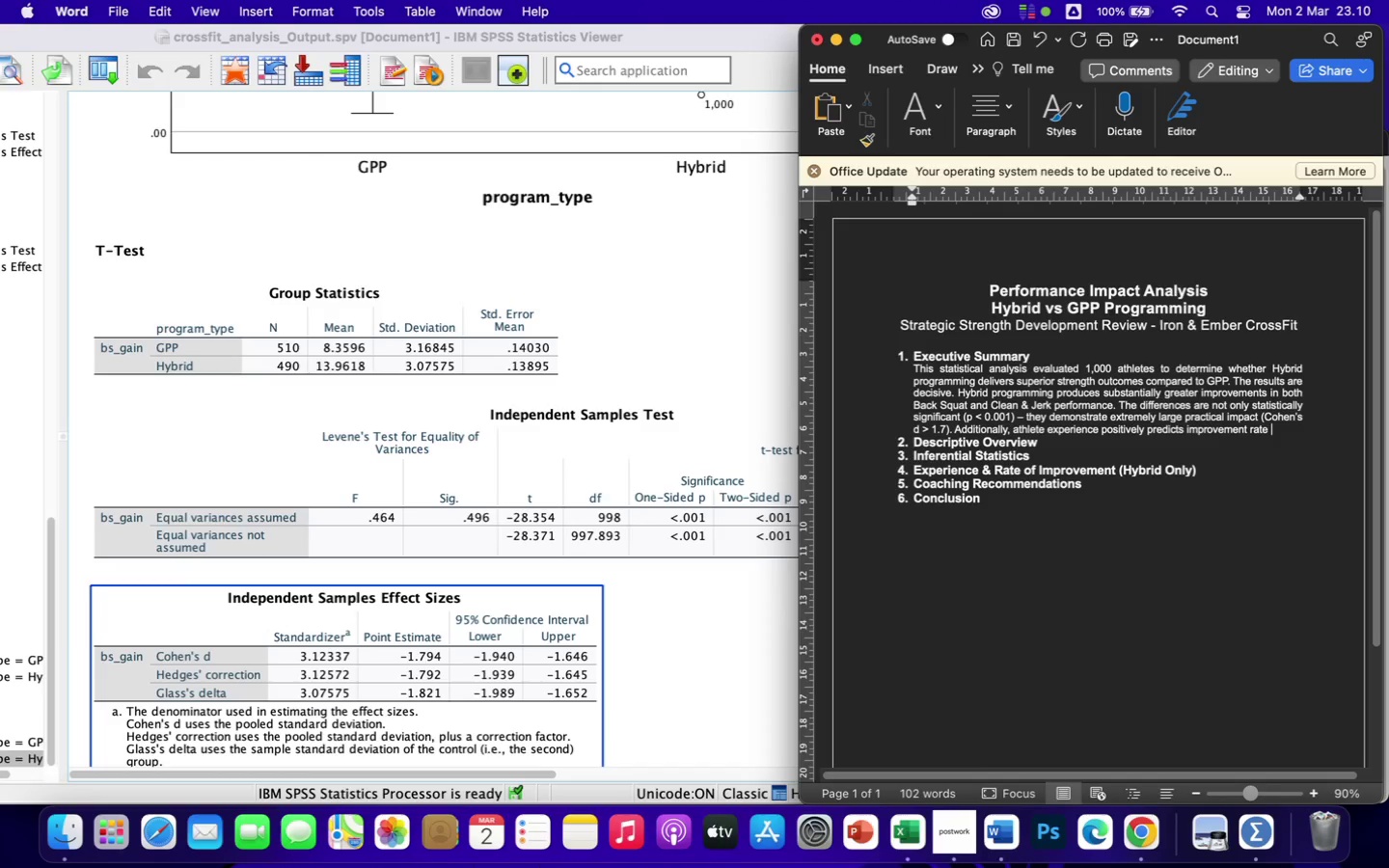 
type(within)
 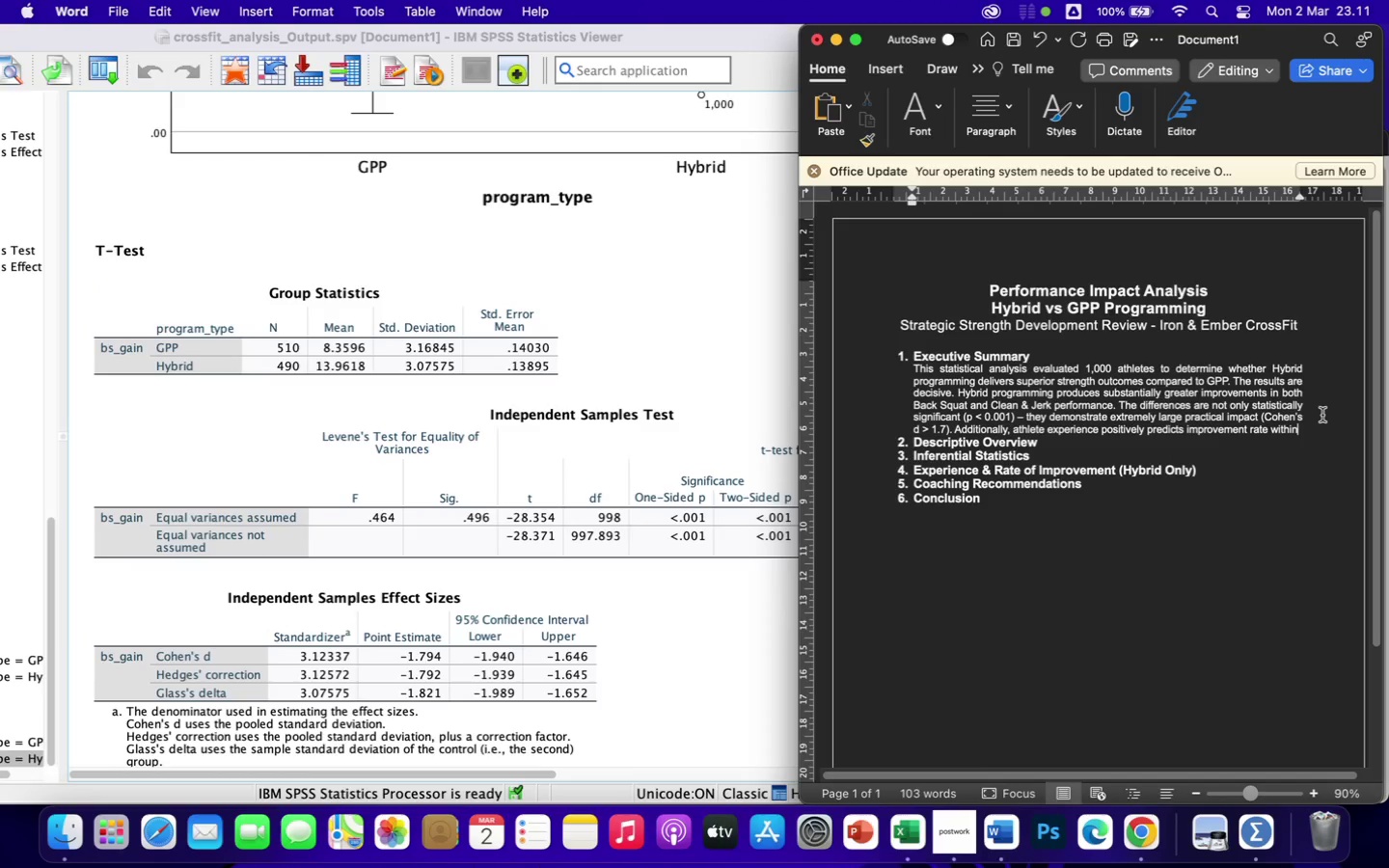 
wait(10.42)
 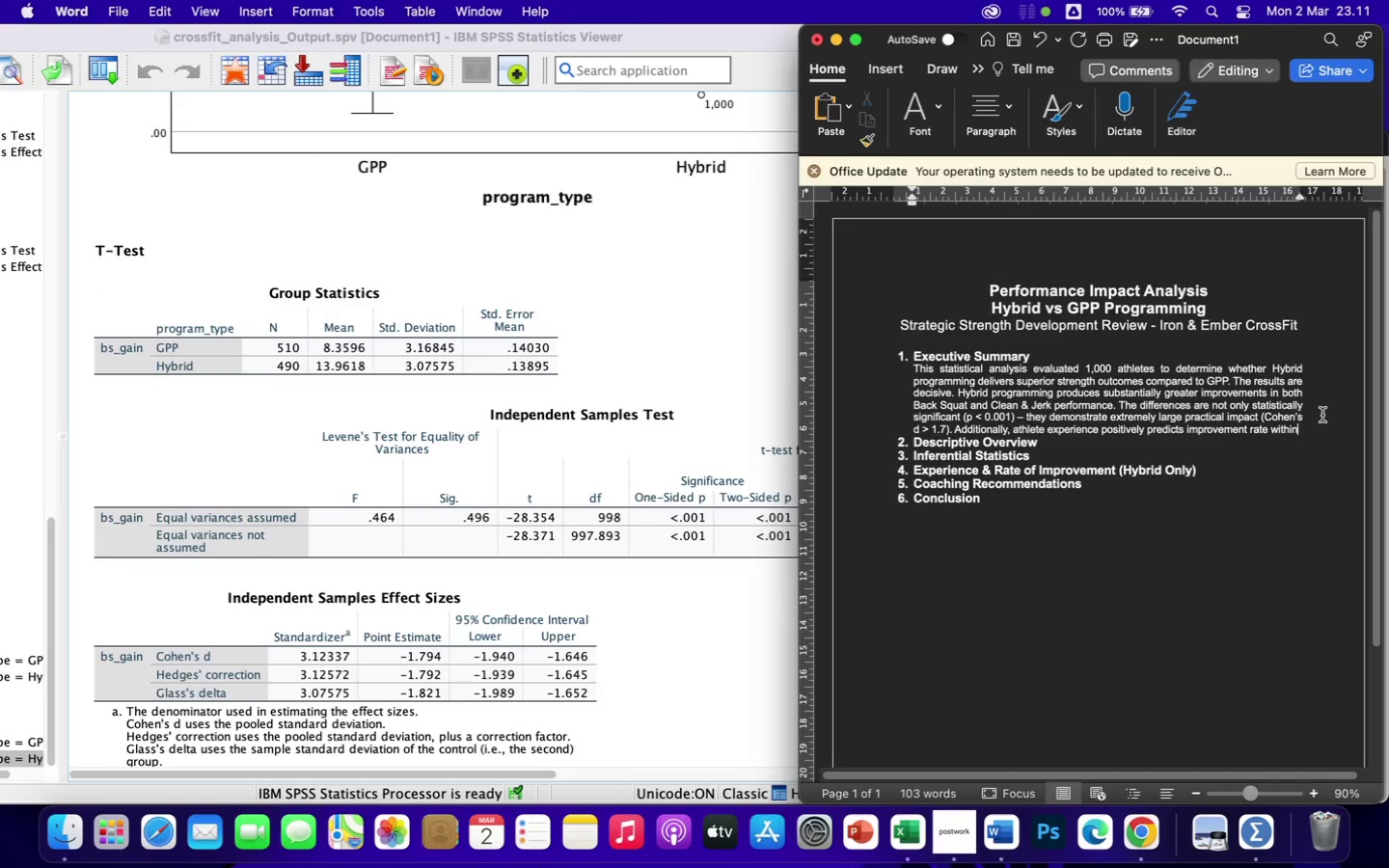 
key(Space)
 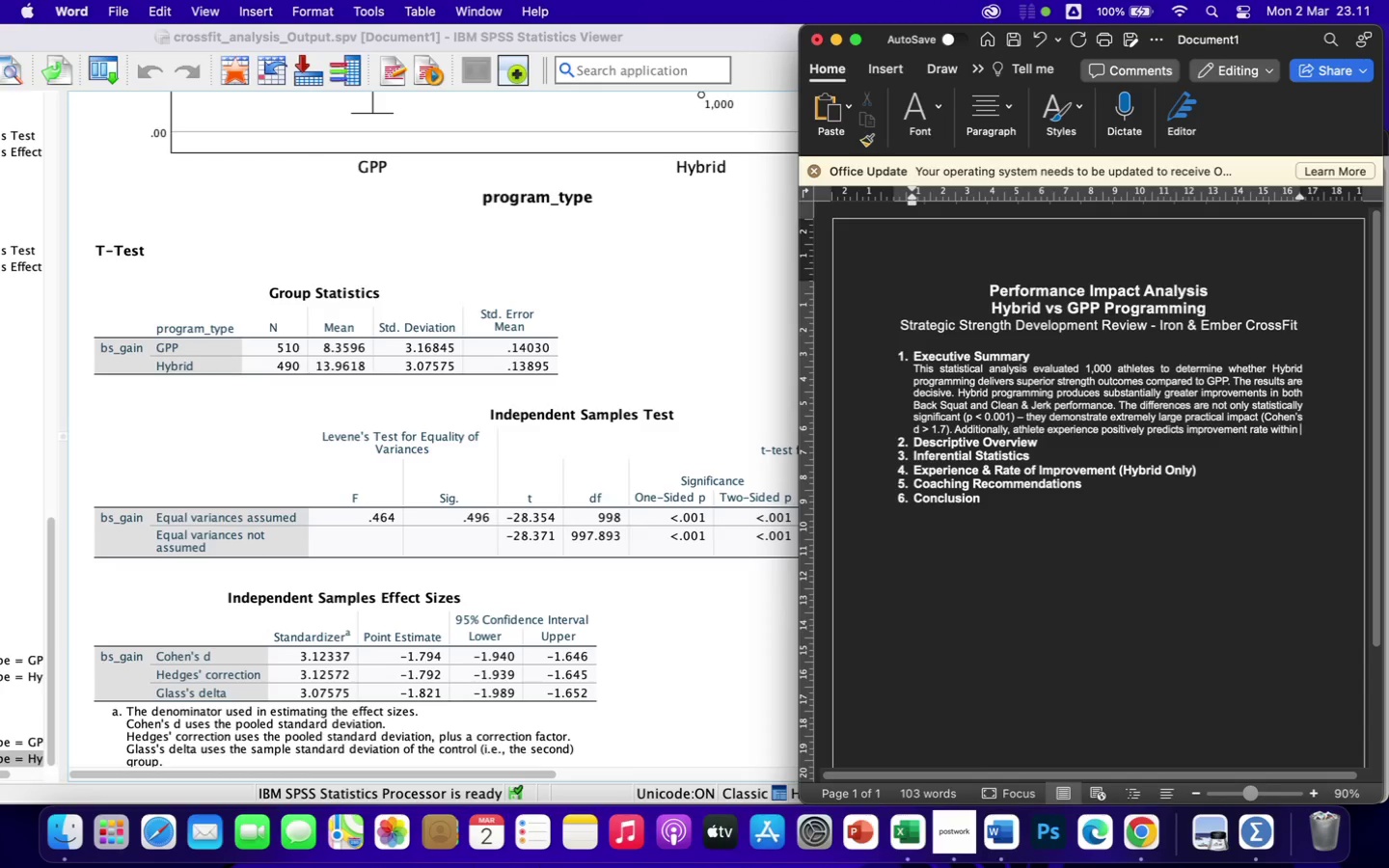 
type(the Hybrid track, reinforcing its value)
 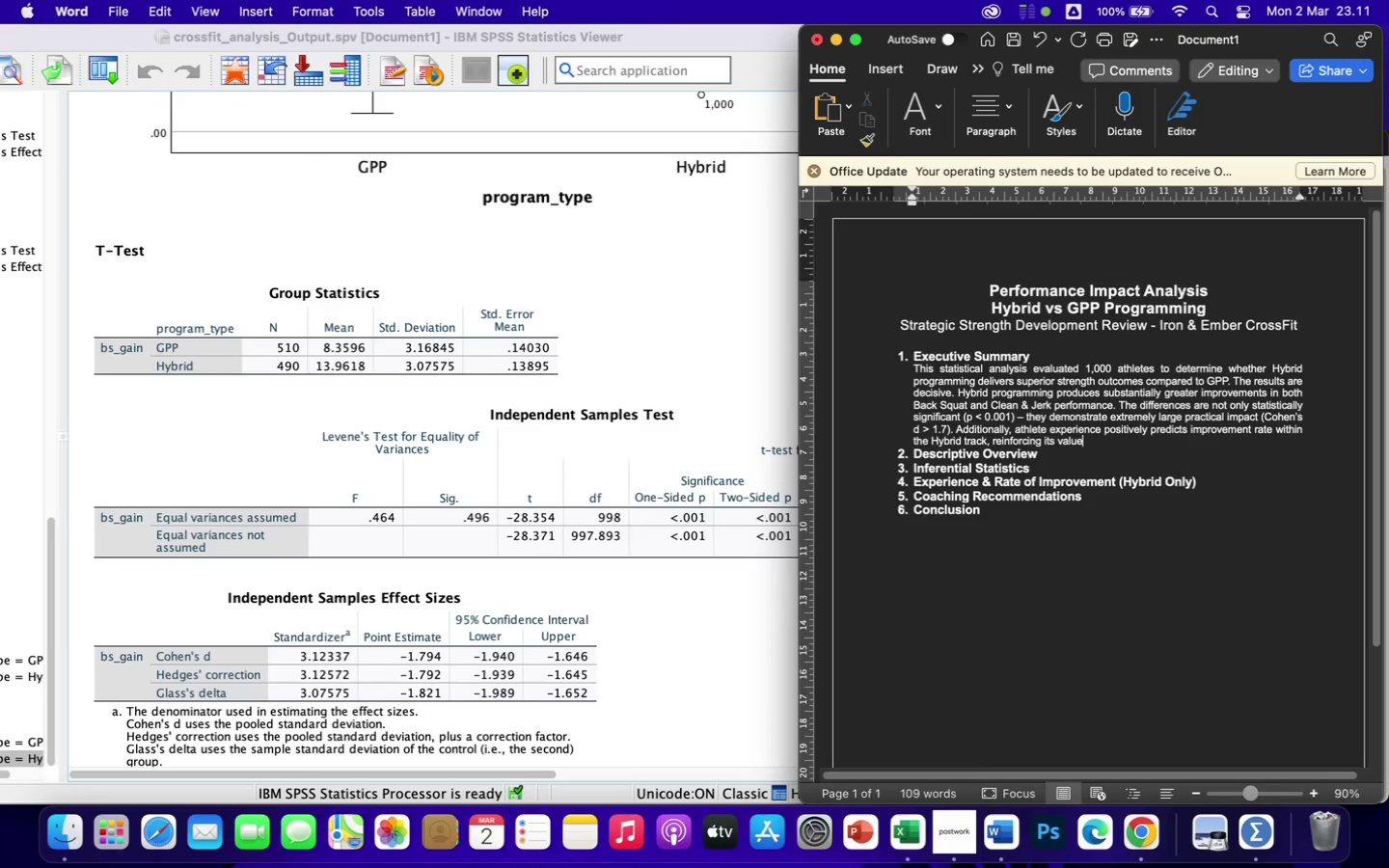 
type( for)
 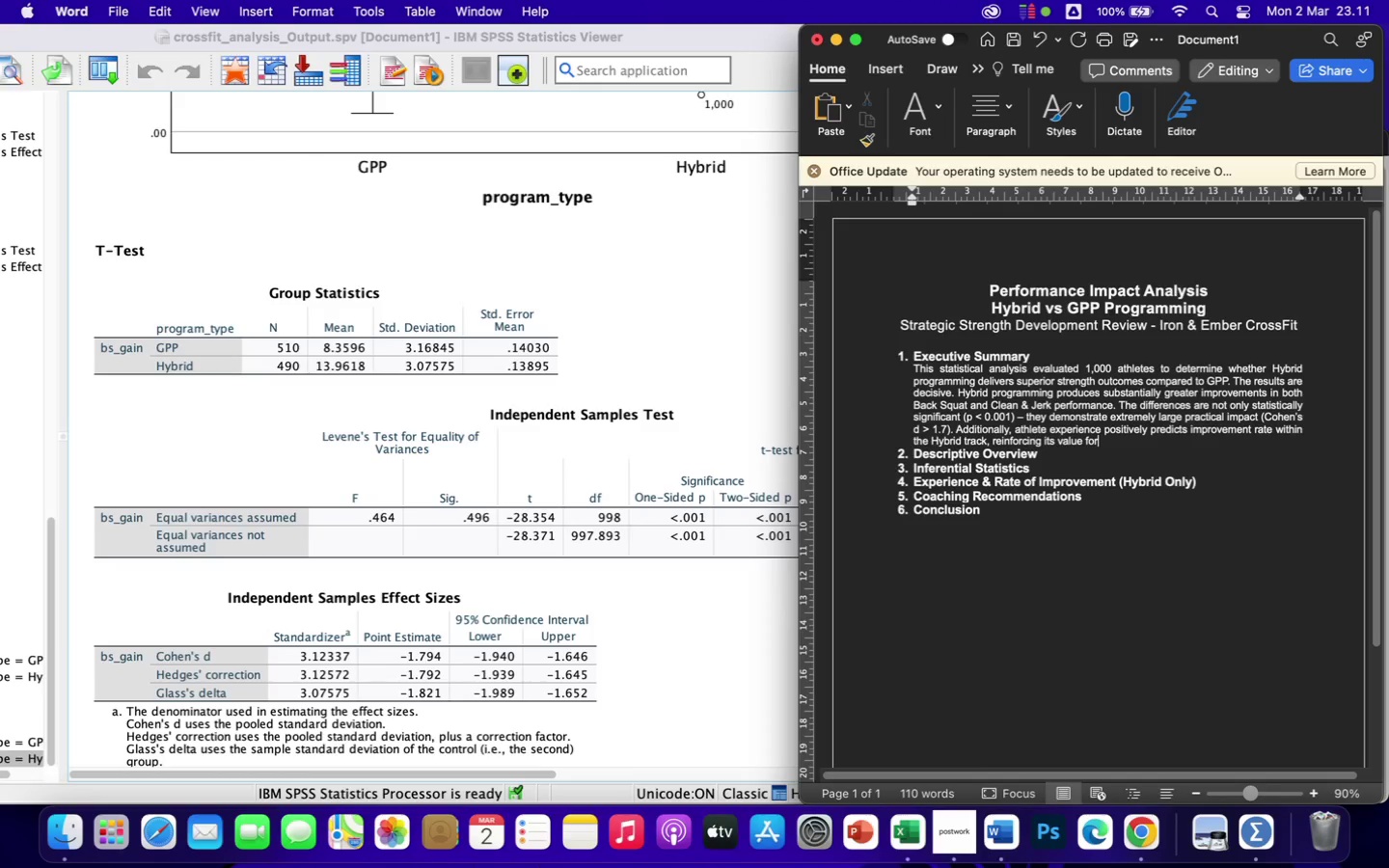 
wait(7.05)
 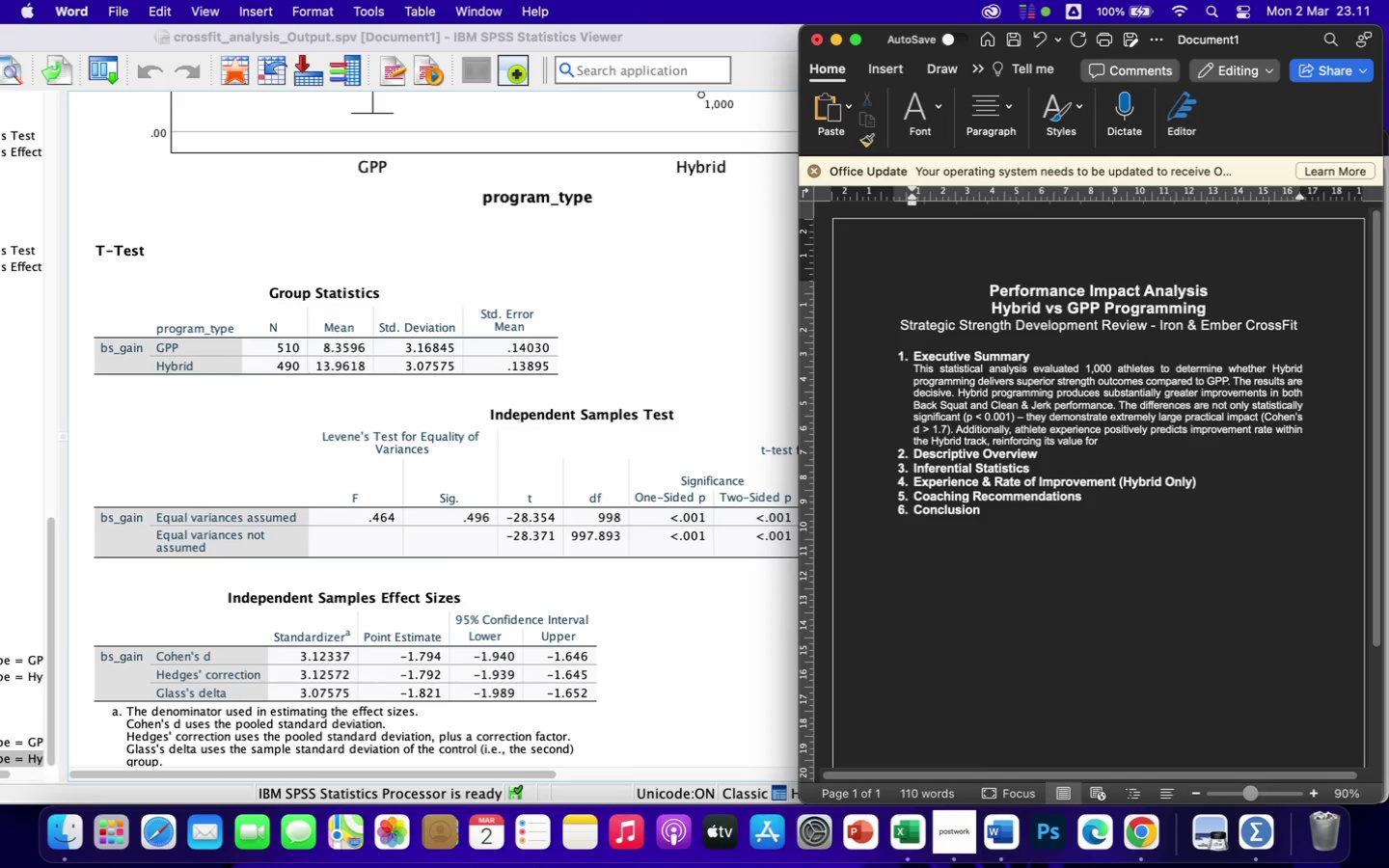 
type( intermediate and advanced members. from both a performance and business perspective)
 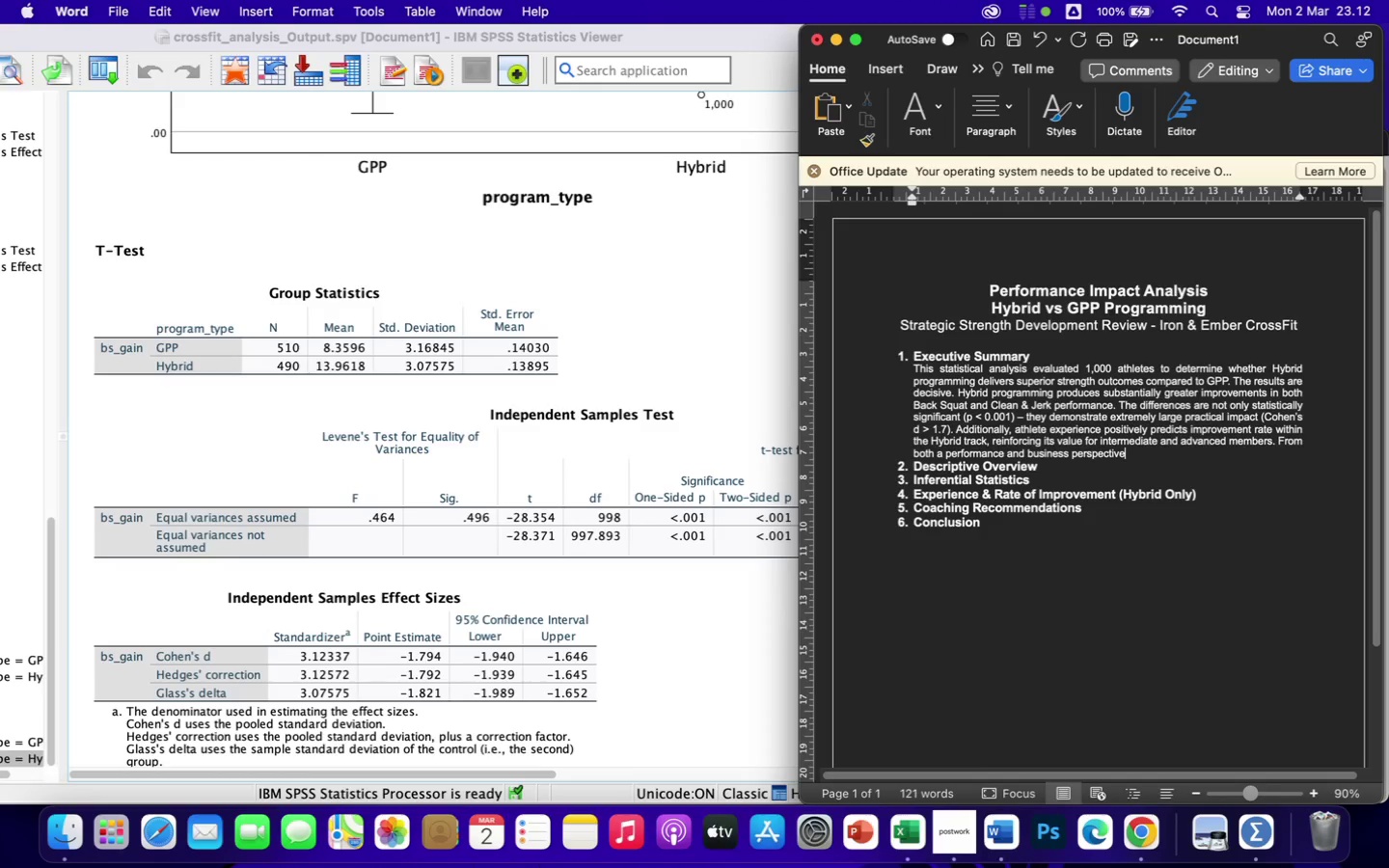 
type(, Hybrid programming res)
 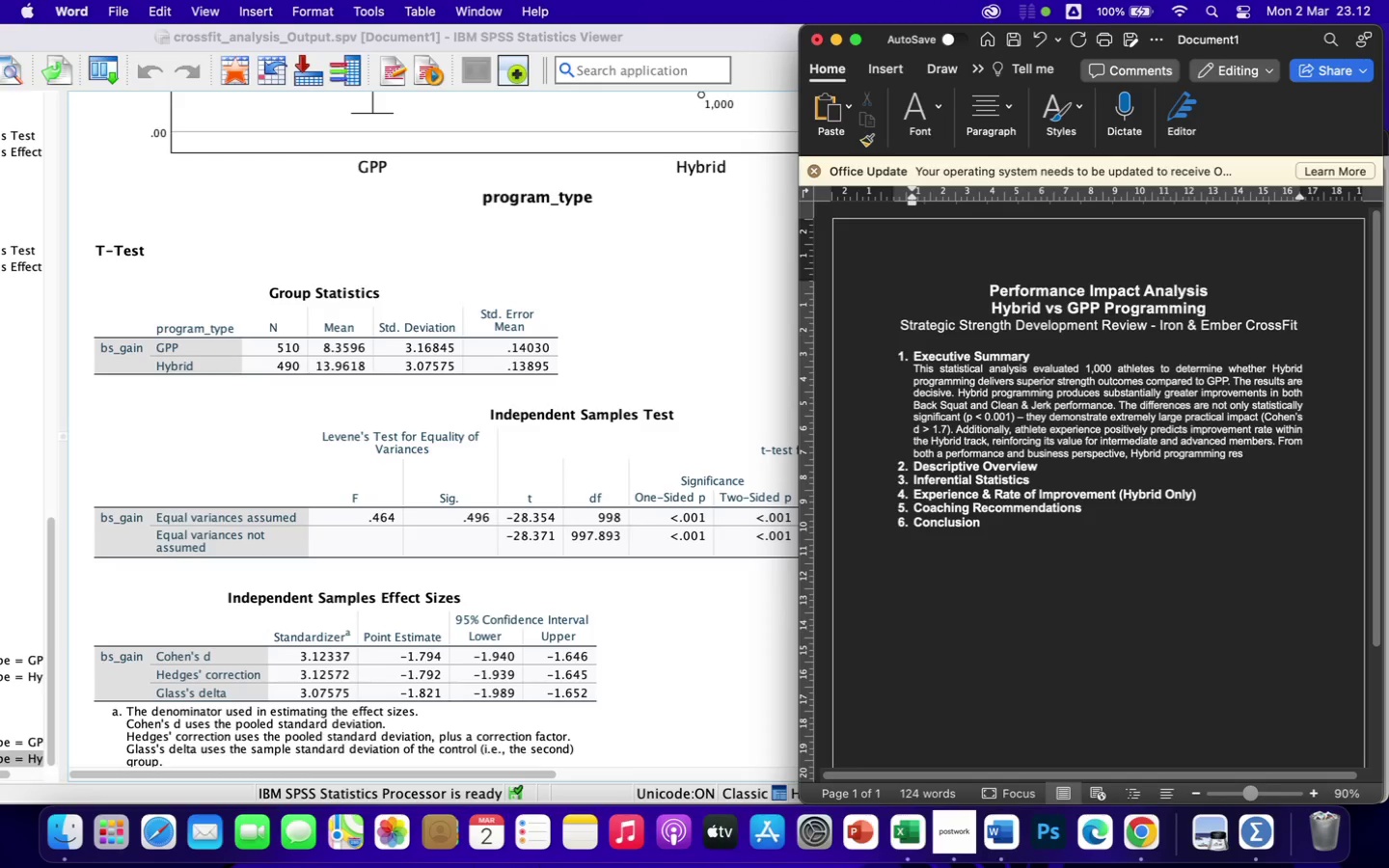 
wait(5.87)
 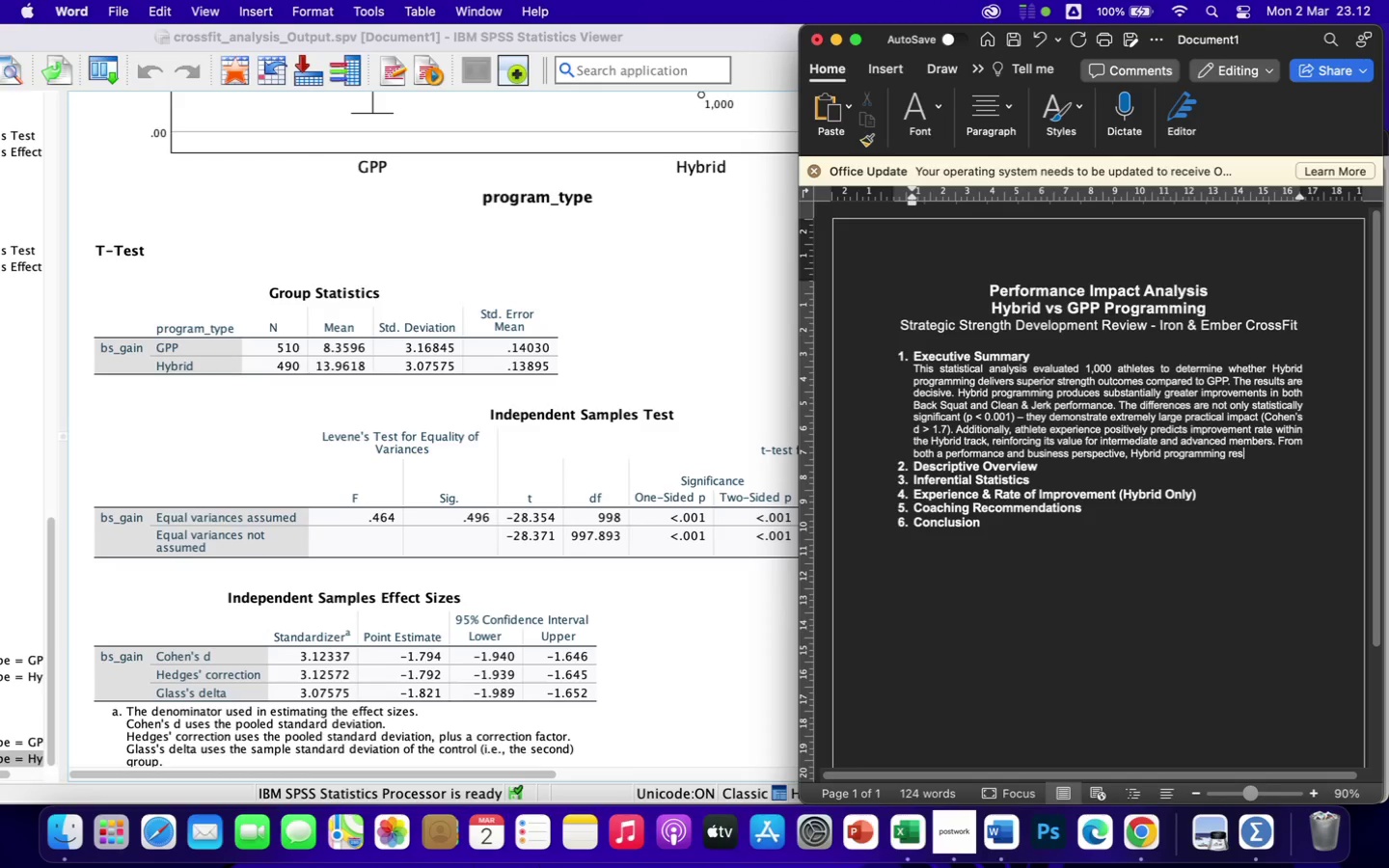 
key(Backspace)
type(presen)
 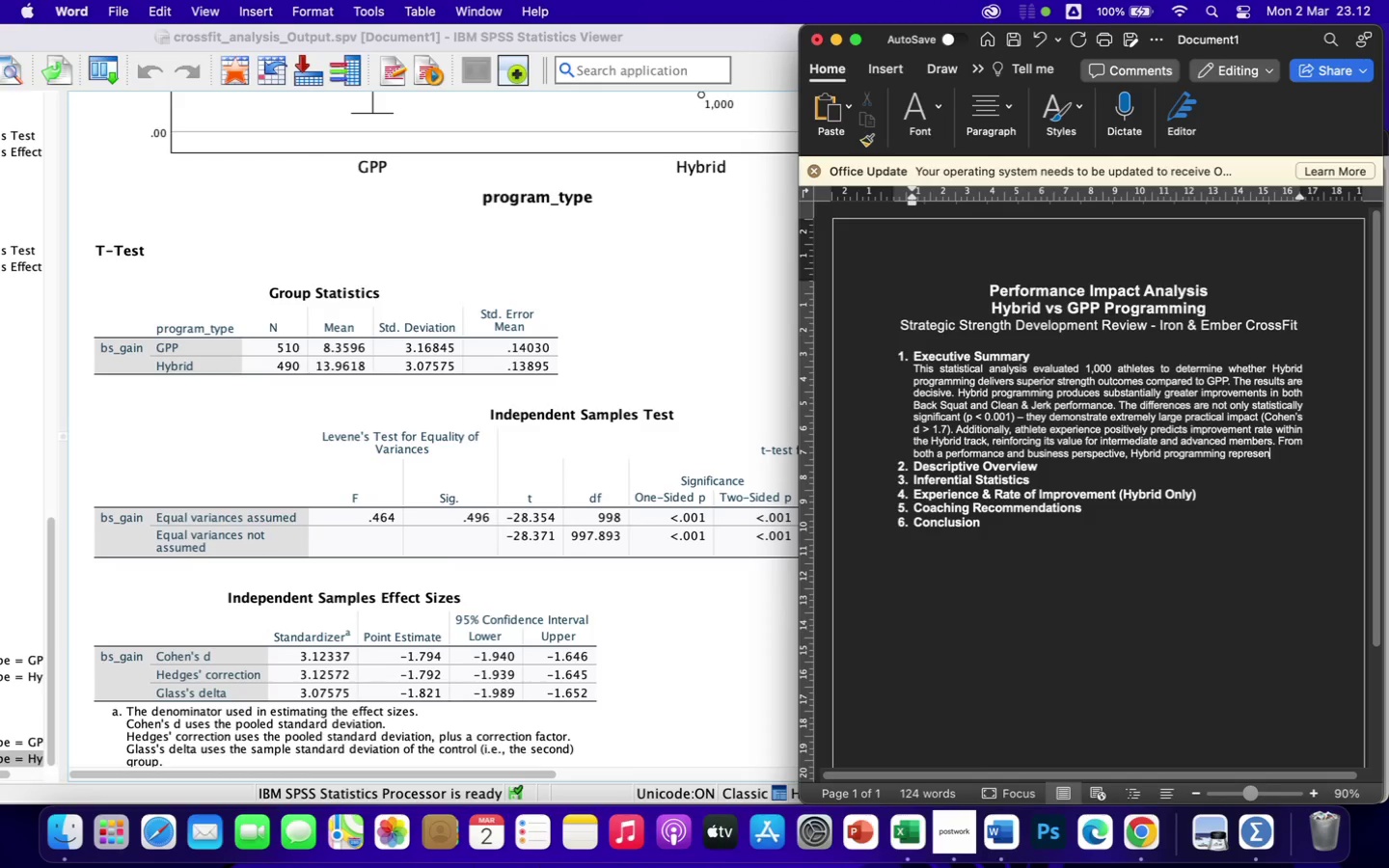 
type(ts)
 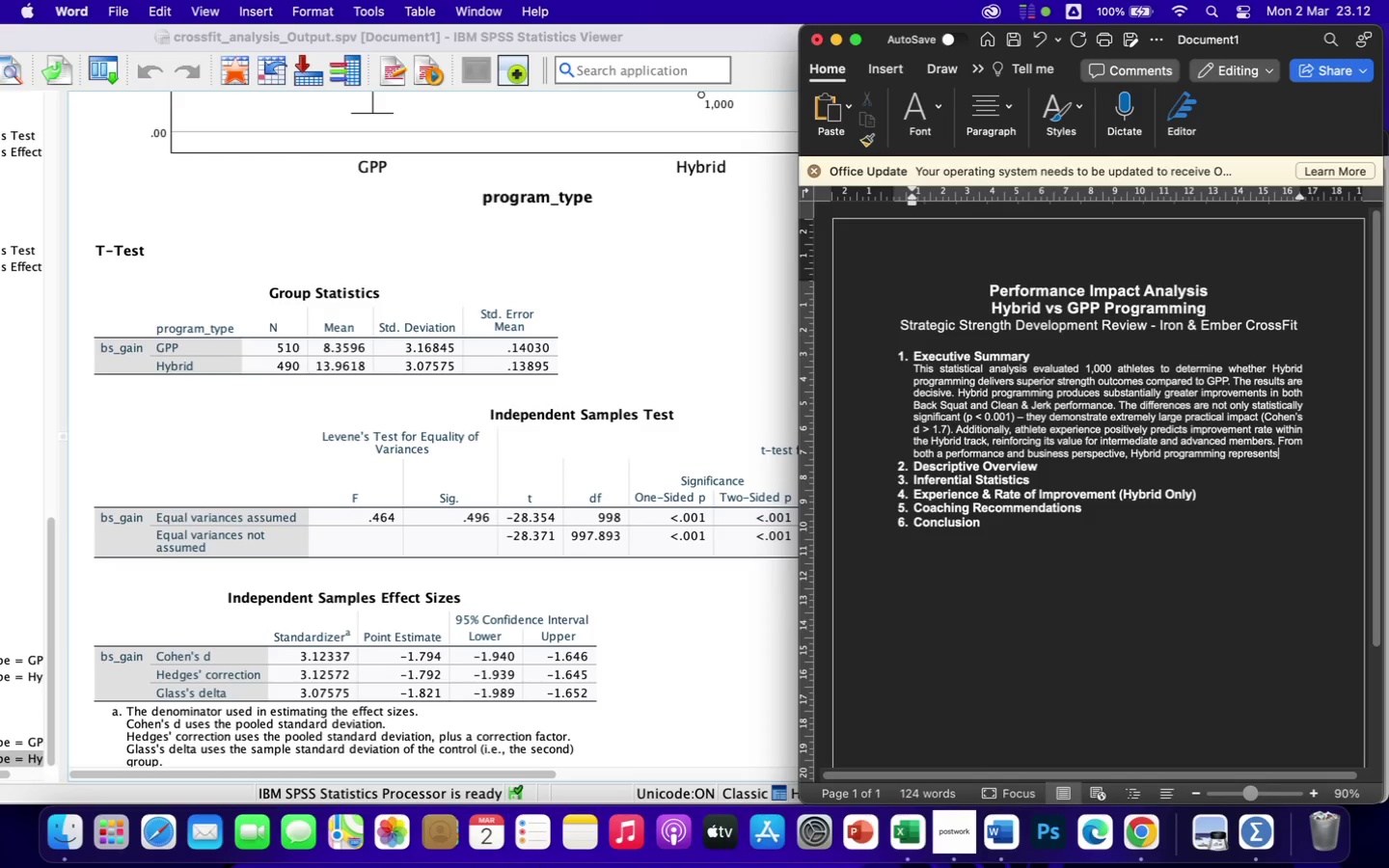 
type( a high-impact)
 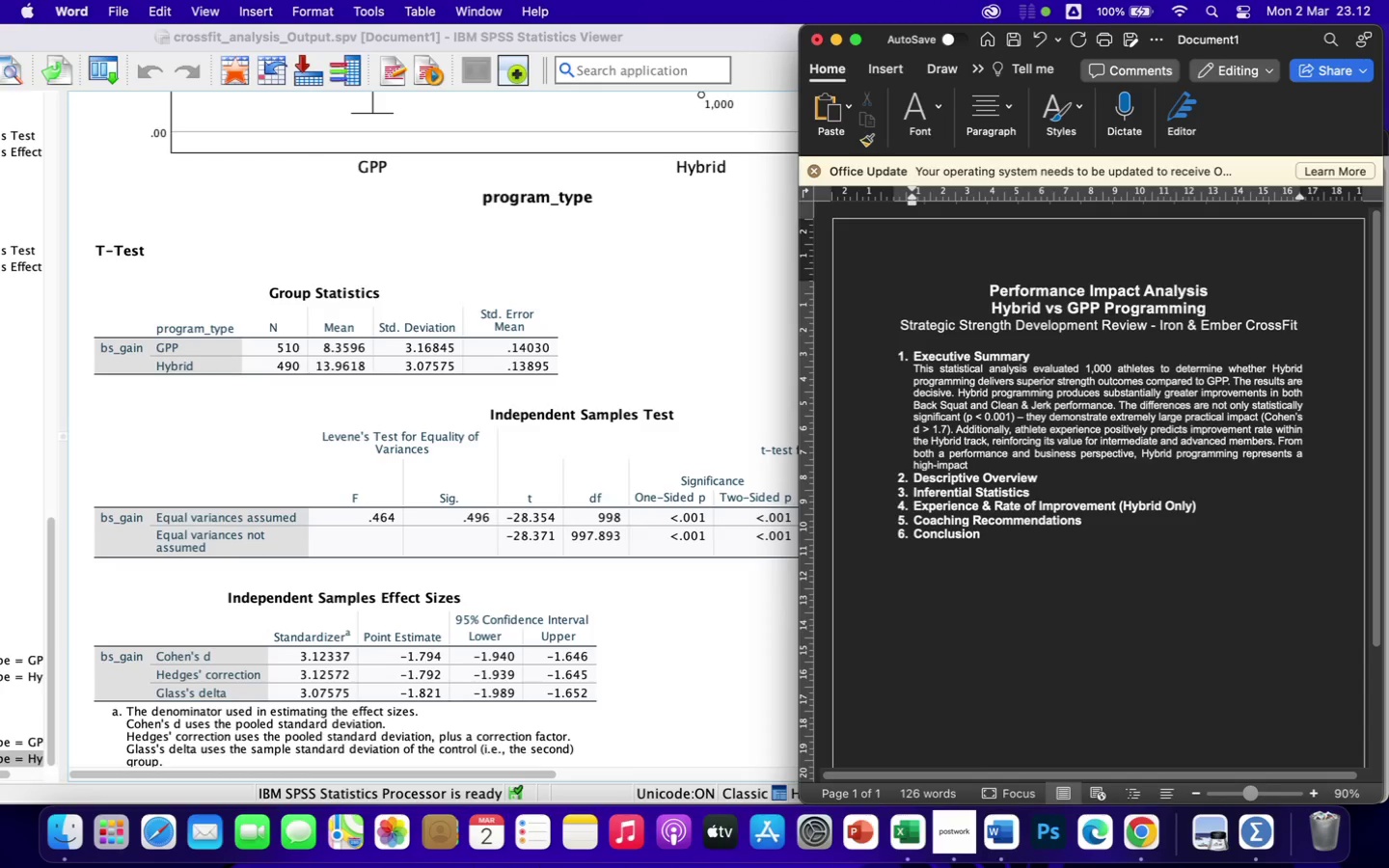 
wait(5.9)
 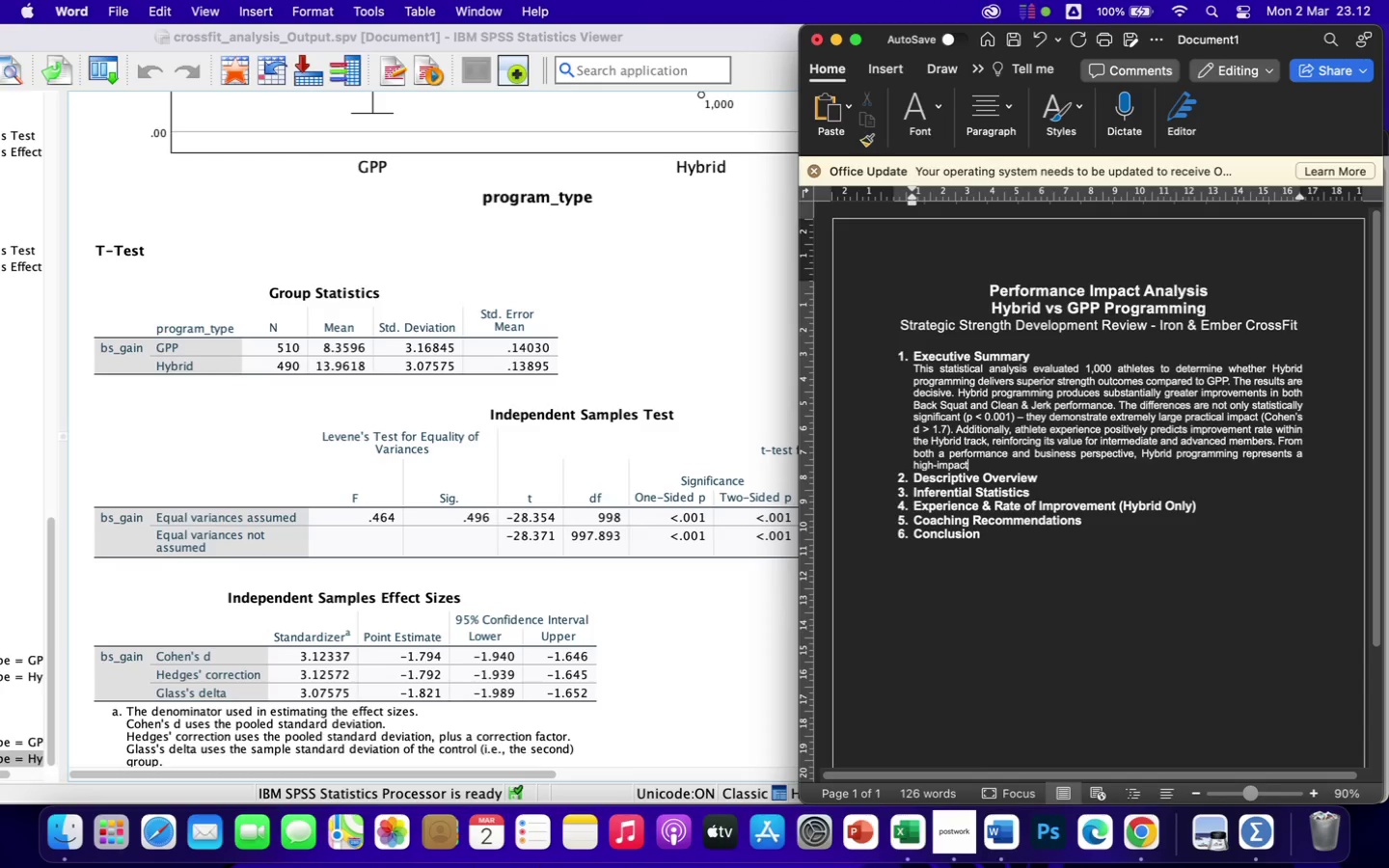 
type( strategic)
 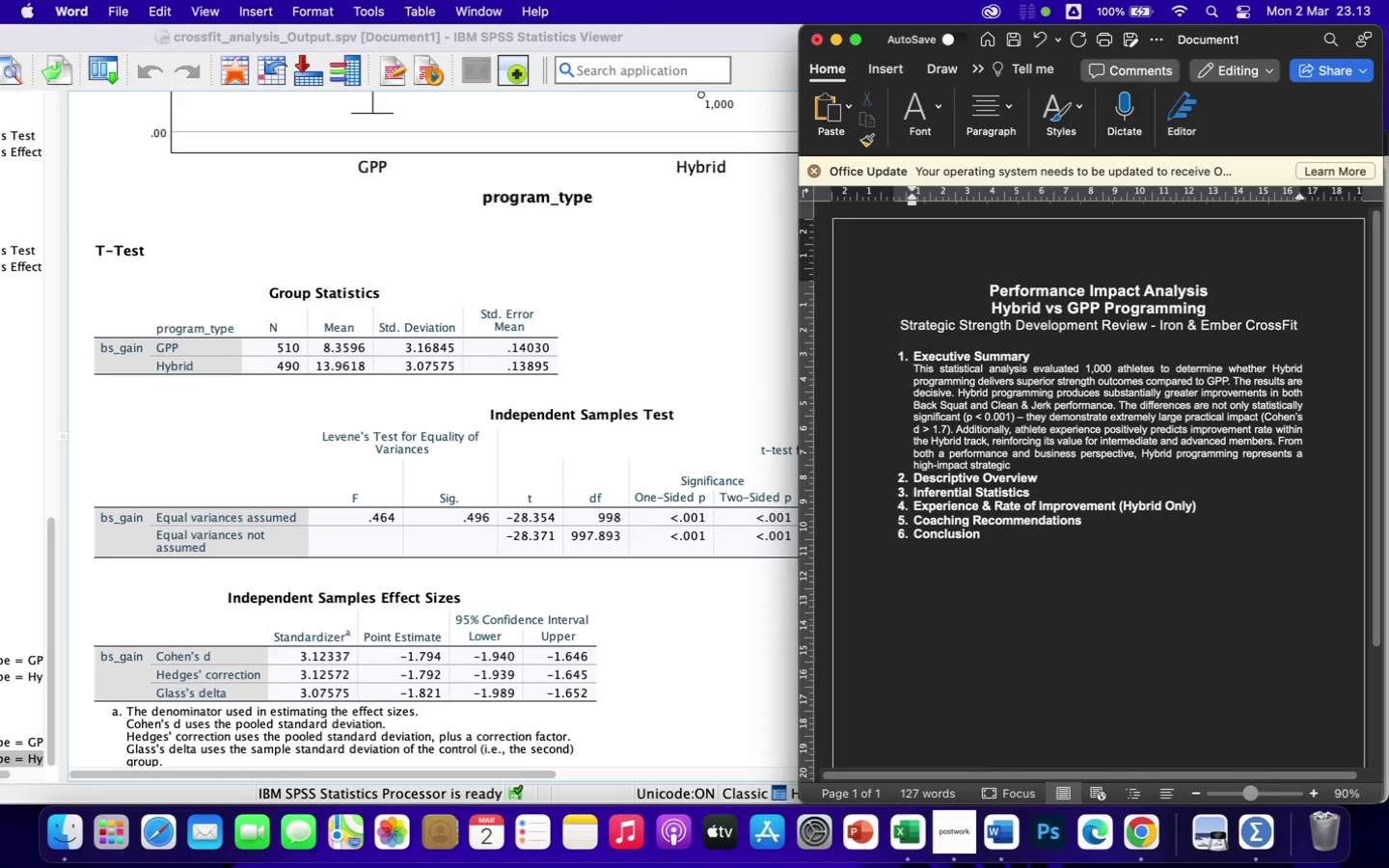 
wait(10.67)
 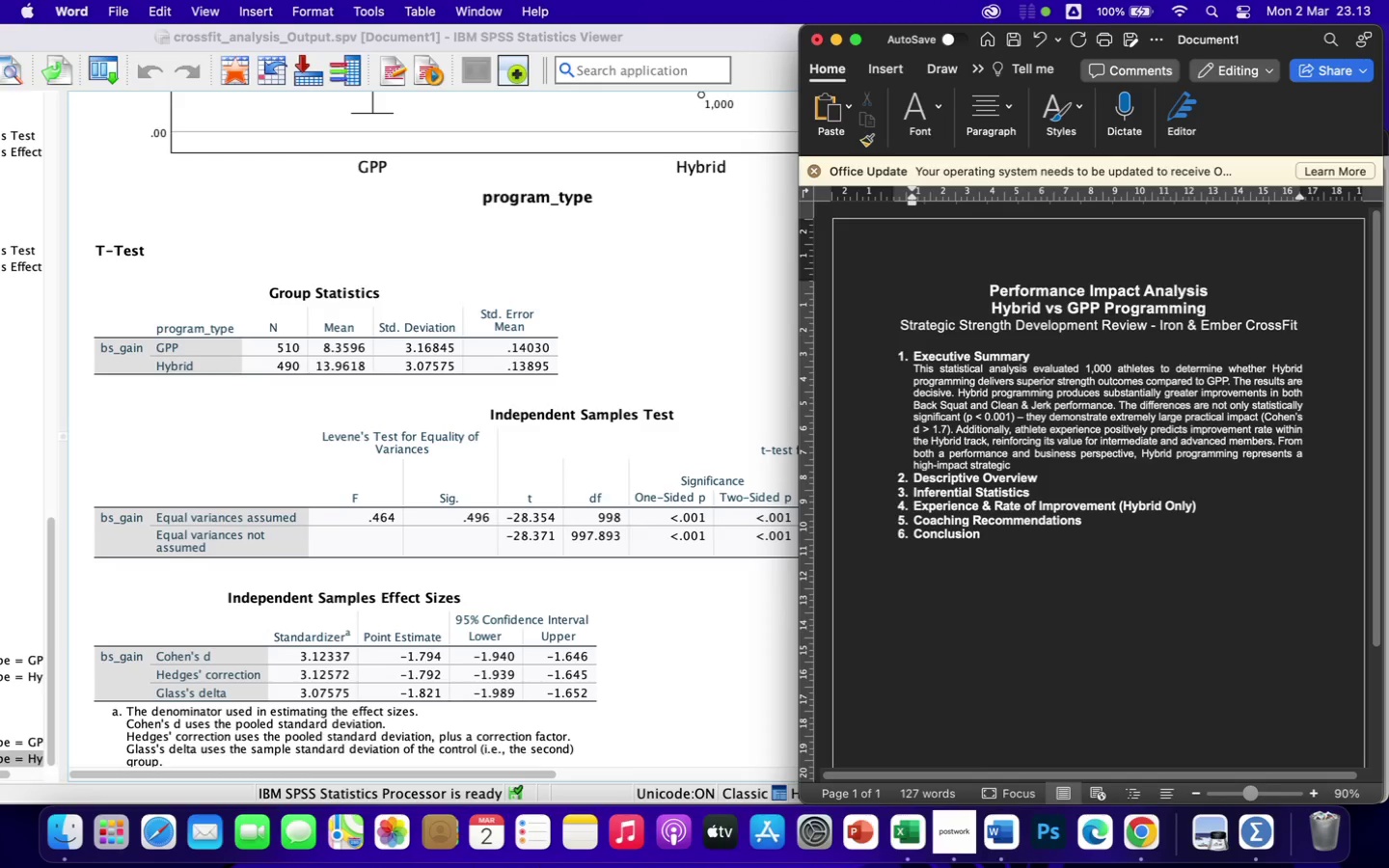 
type( advantage.)
 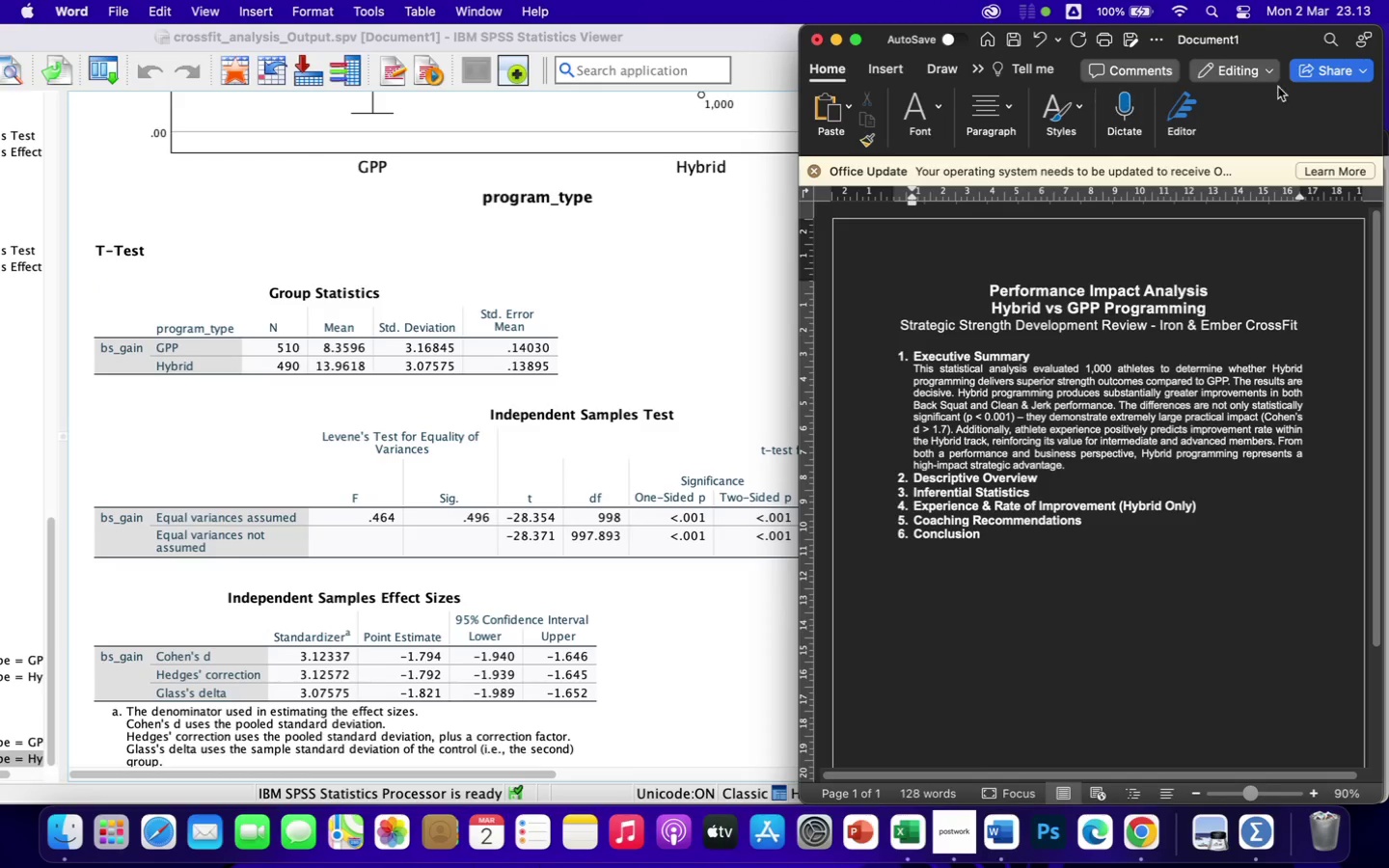 
left_click_drag(start_coordinate=[1283, 43], to_coordinate=[860, 92])
 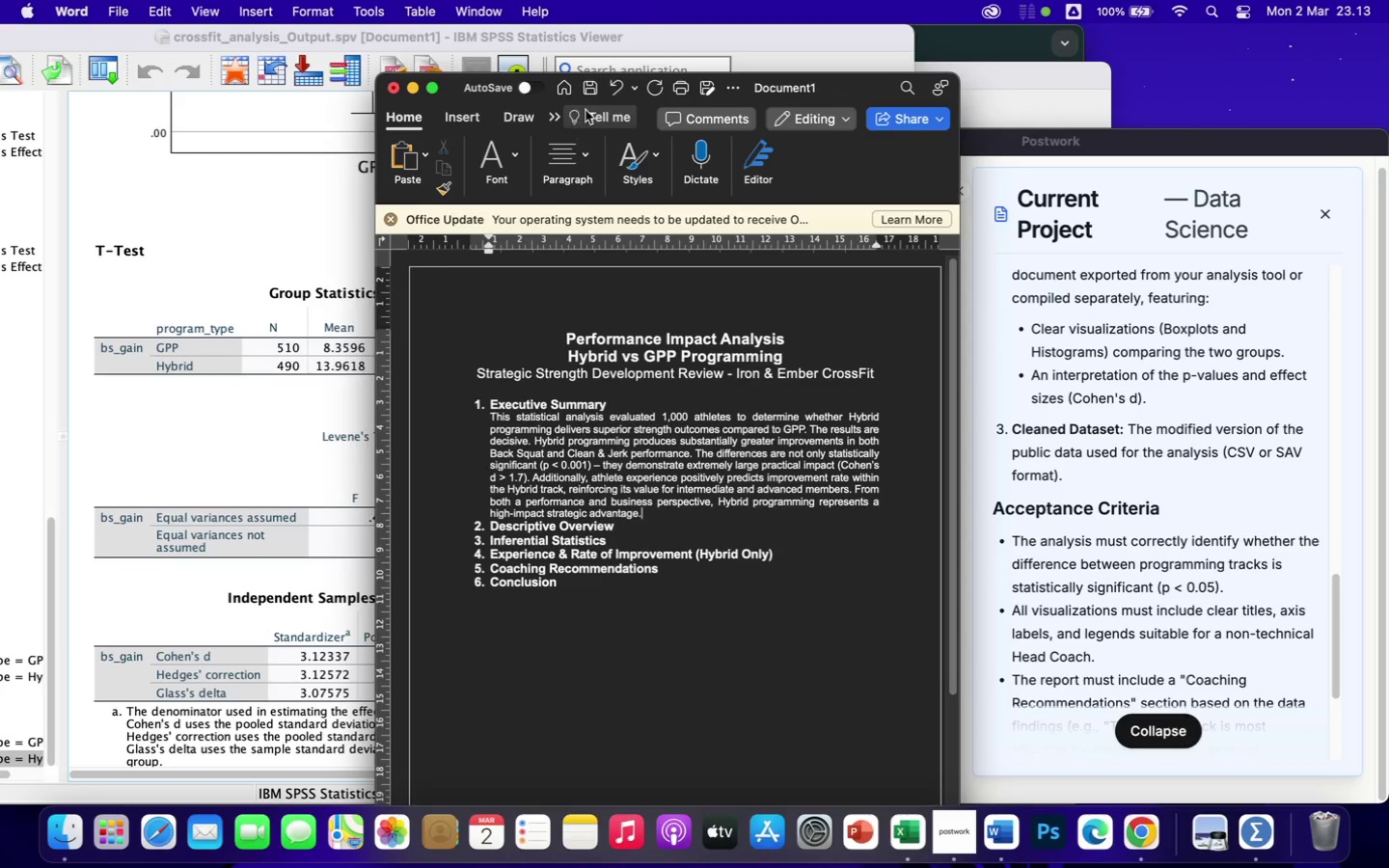 
left_click([590, 90])
 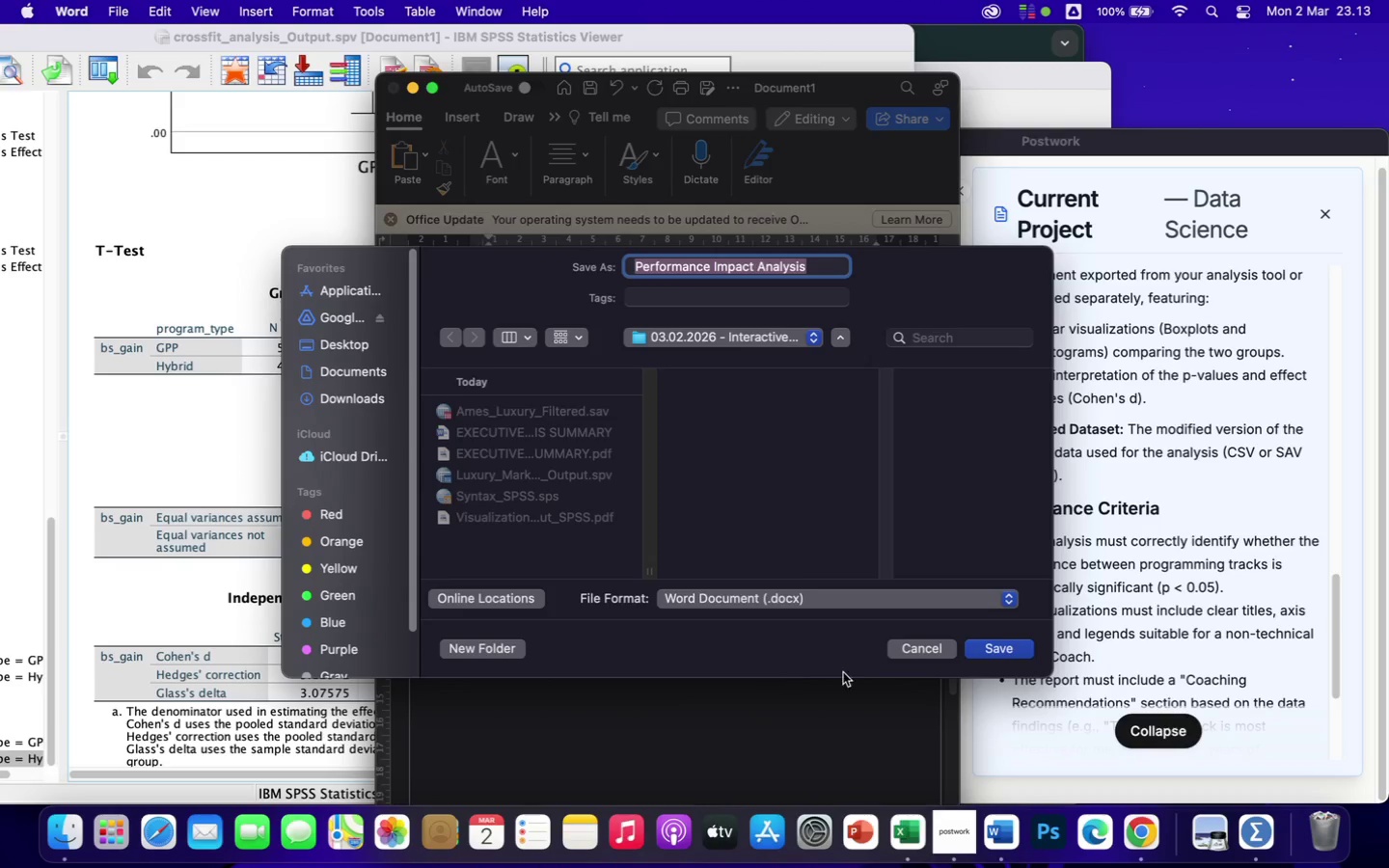 
left_click([995, 647])
 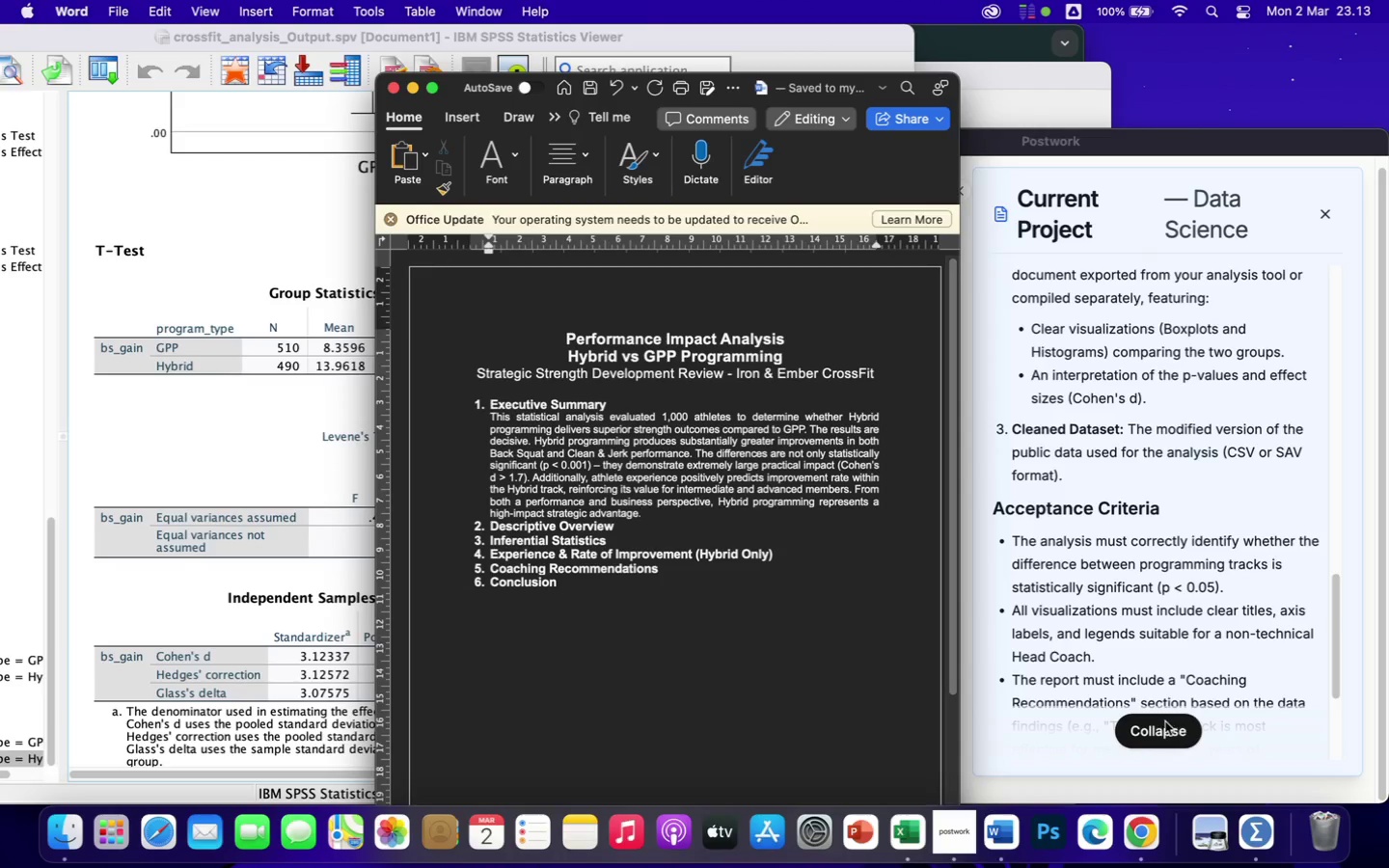 
left_click([1158, 731])